 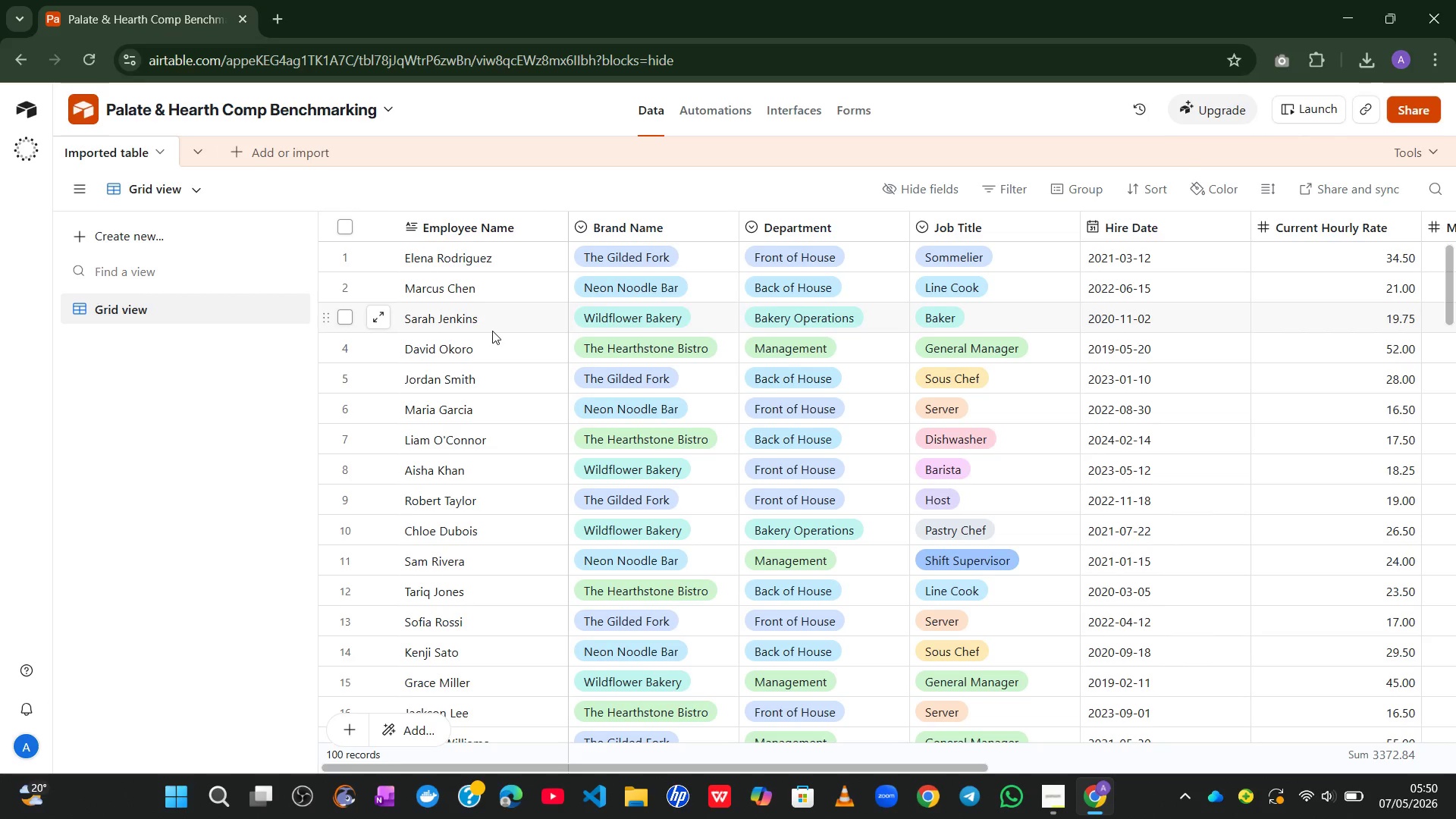 
double_click([115, 152])
 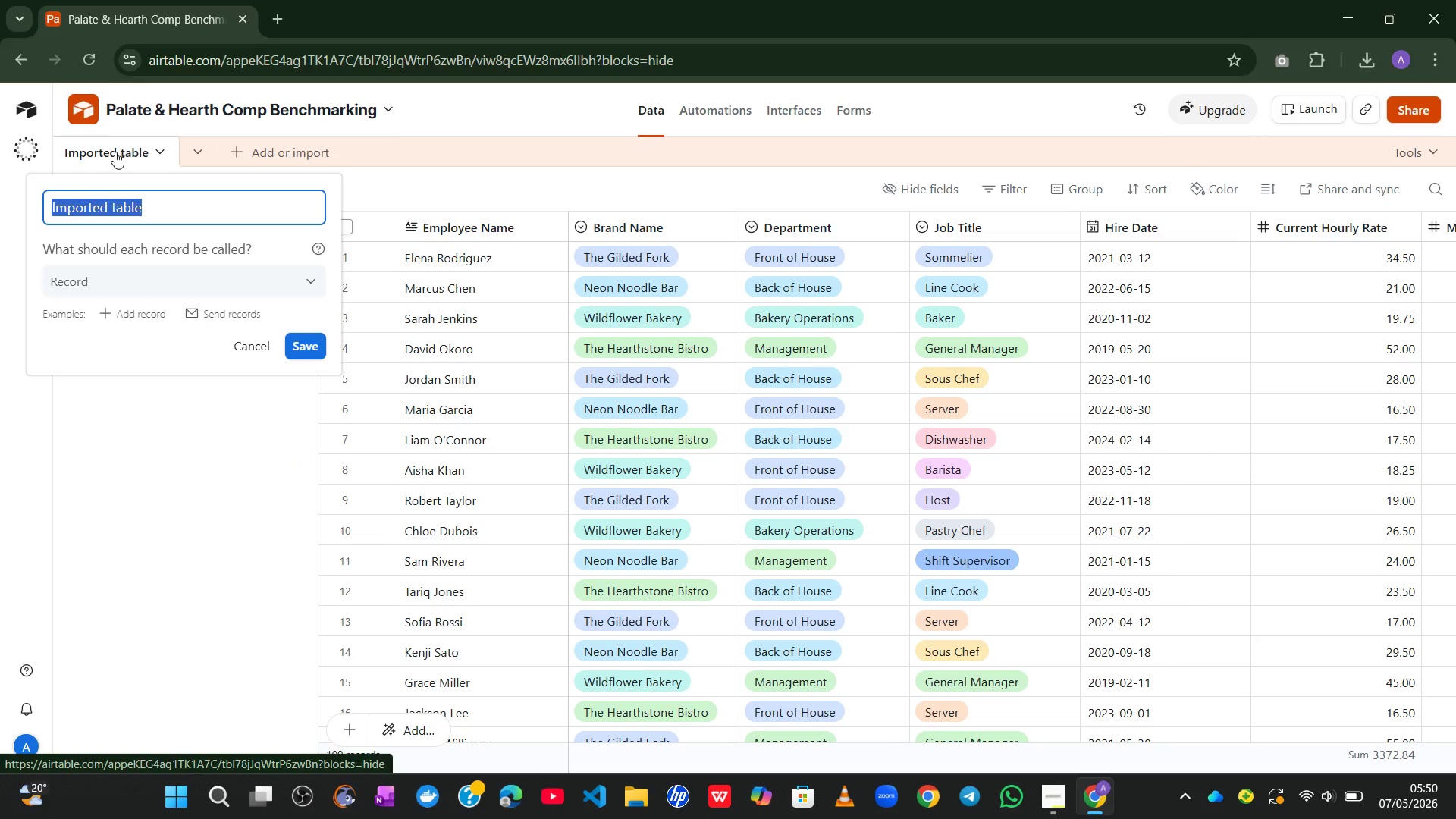 
type(EMploye)
 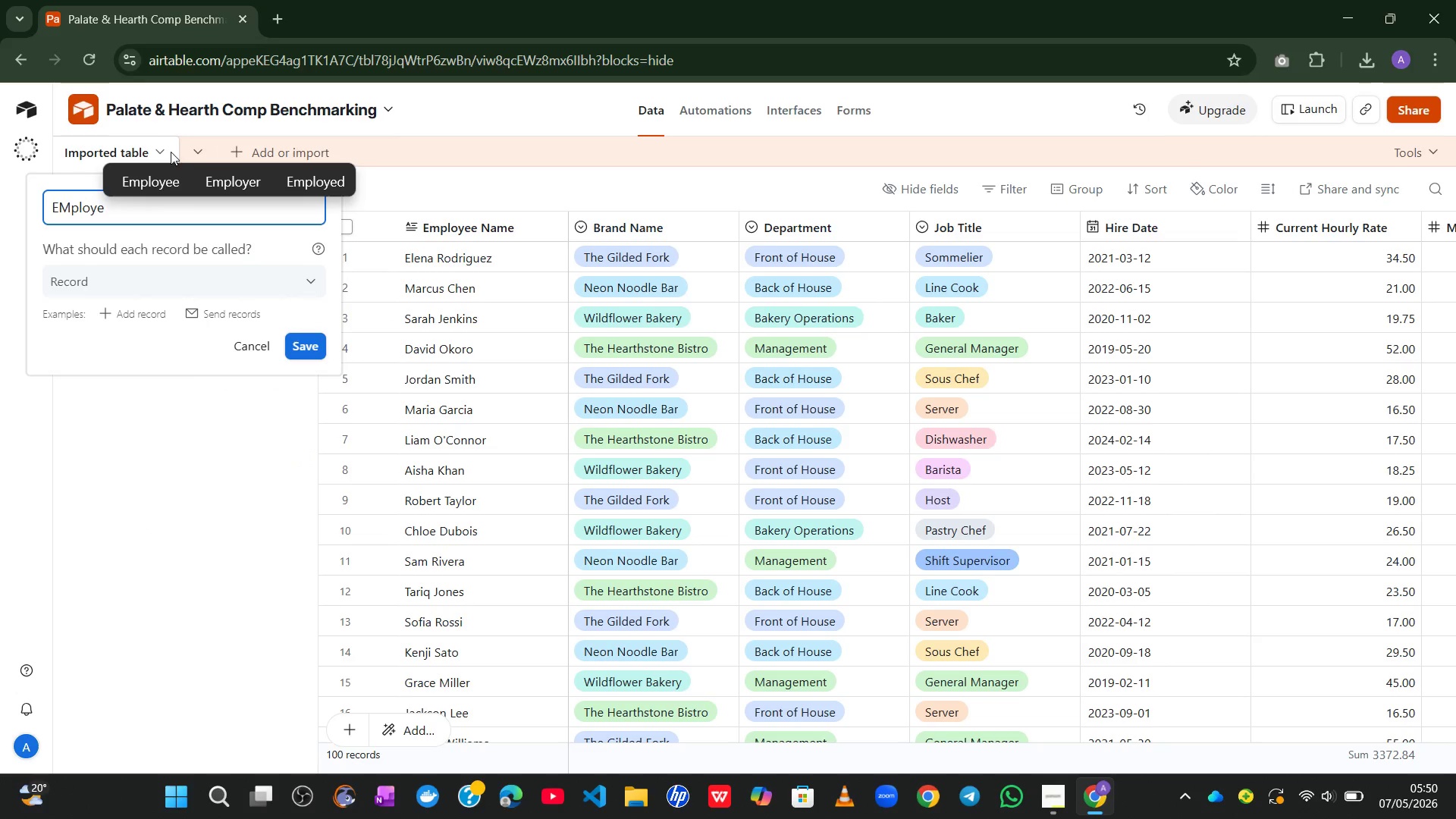 
left_click([174, 171])
 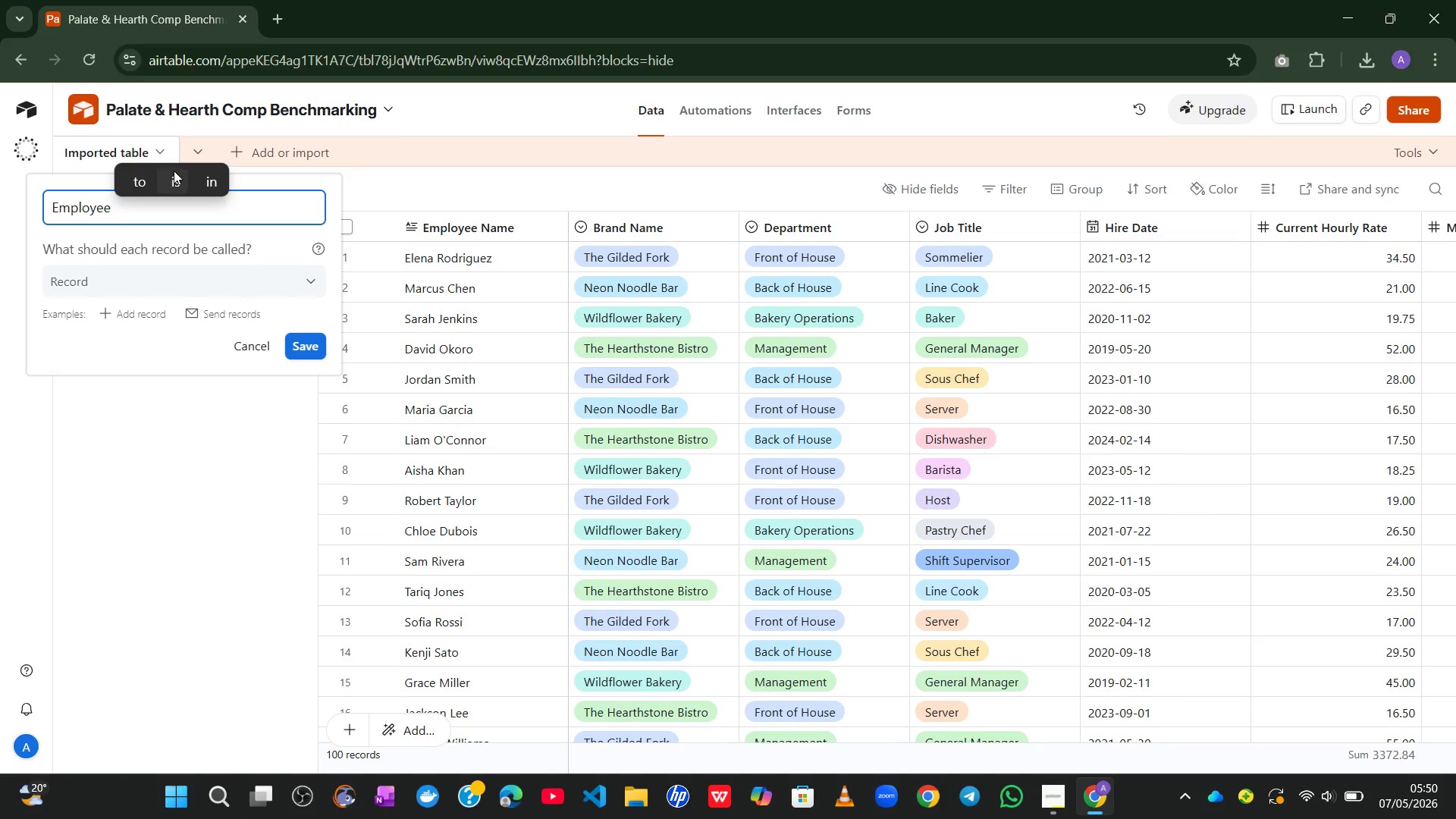 
key(Backspace)
 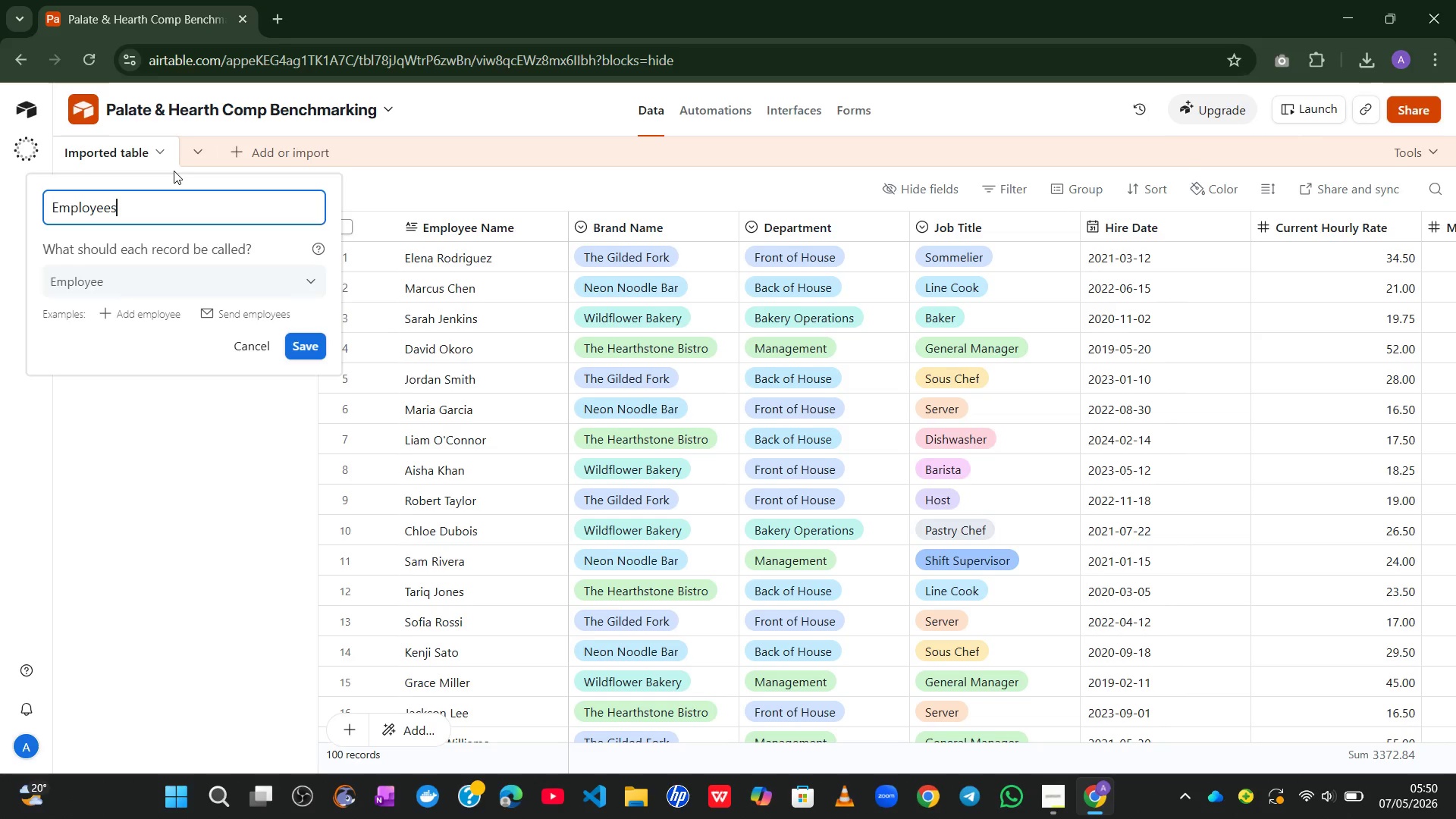 
key(S)
 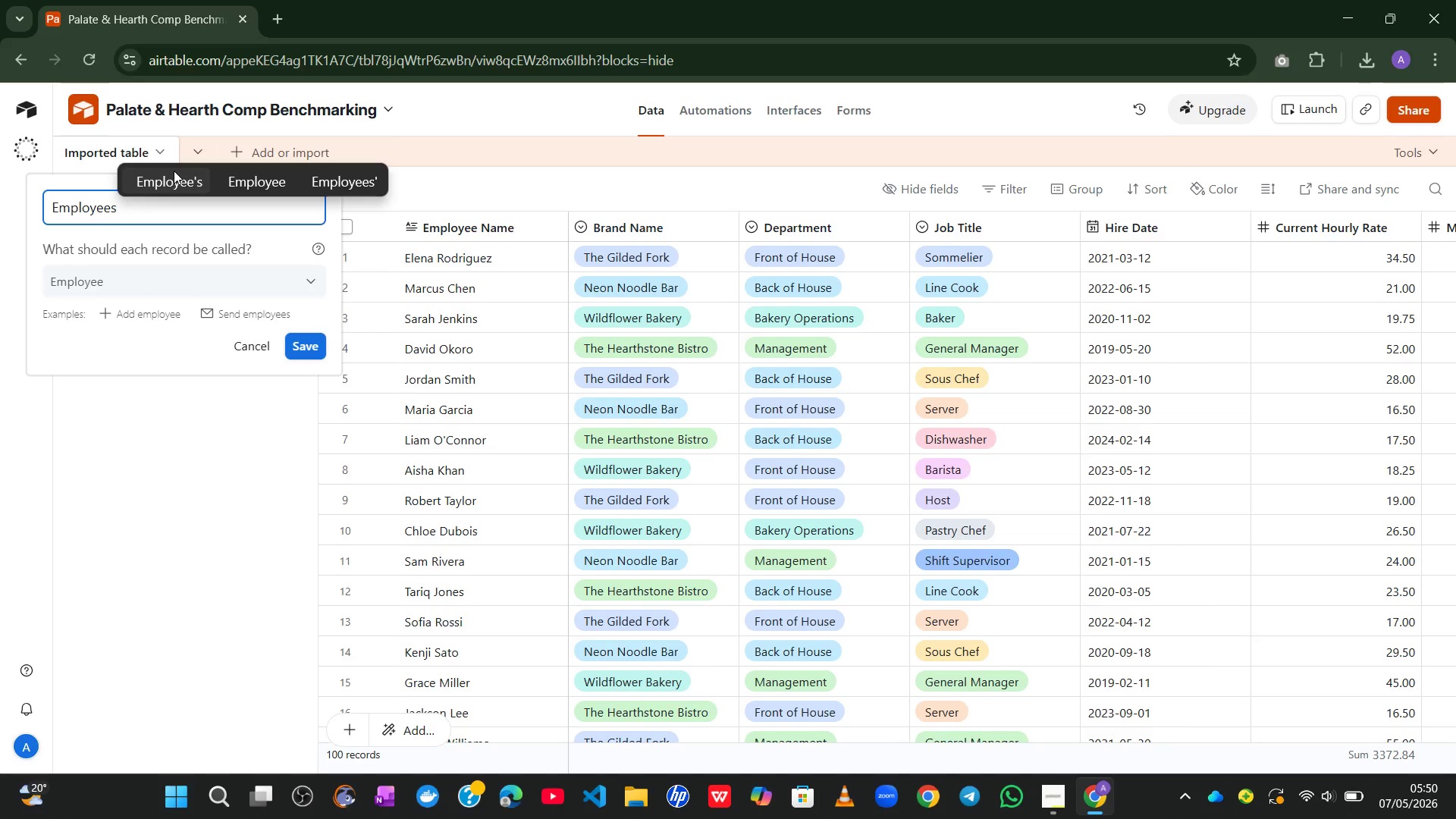 
key(Enter)
 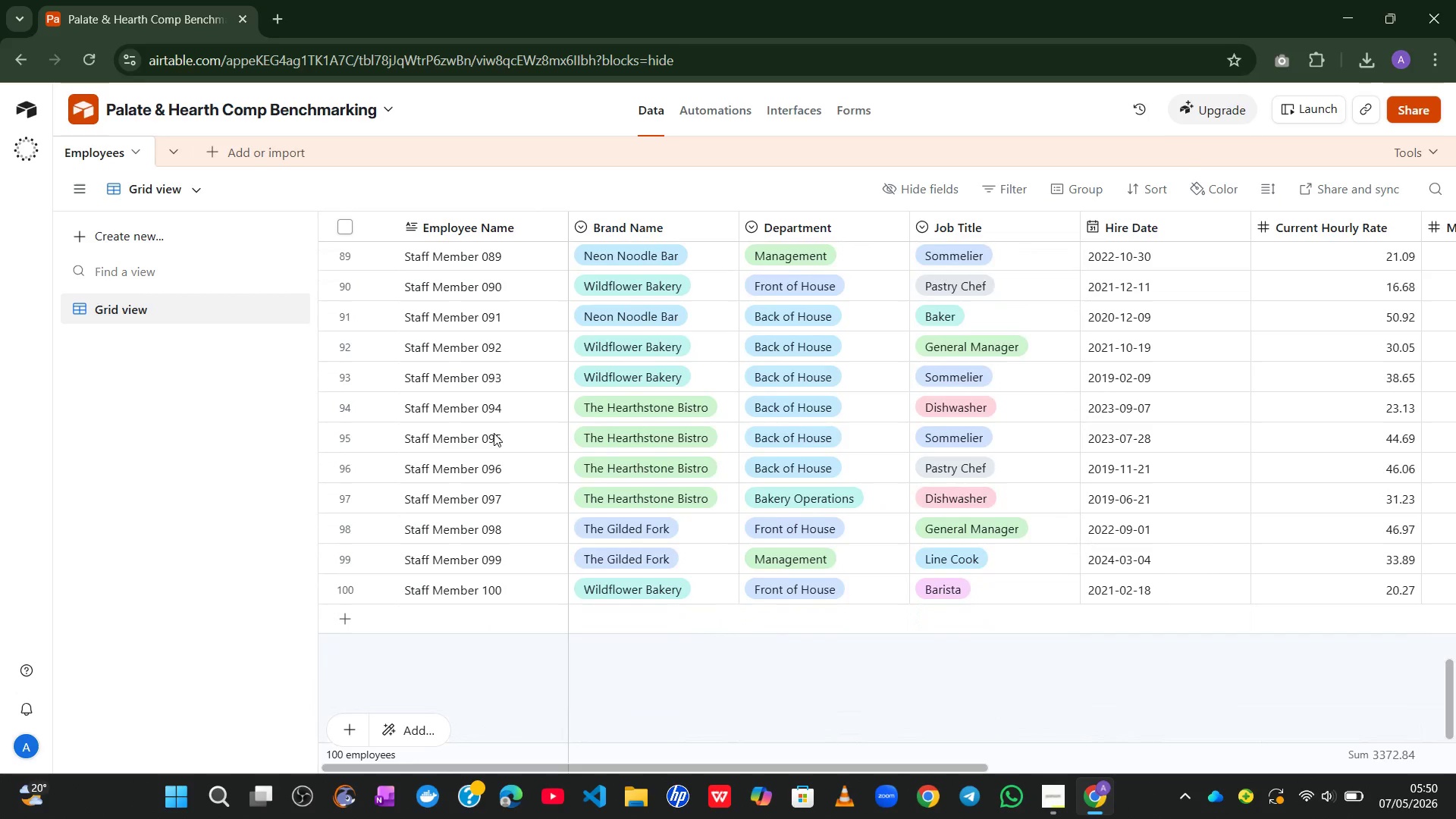 
wait(18.67)
 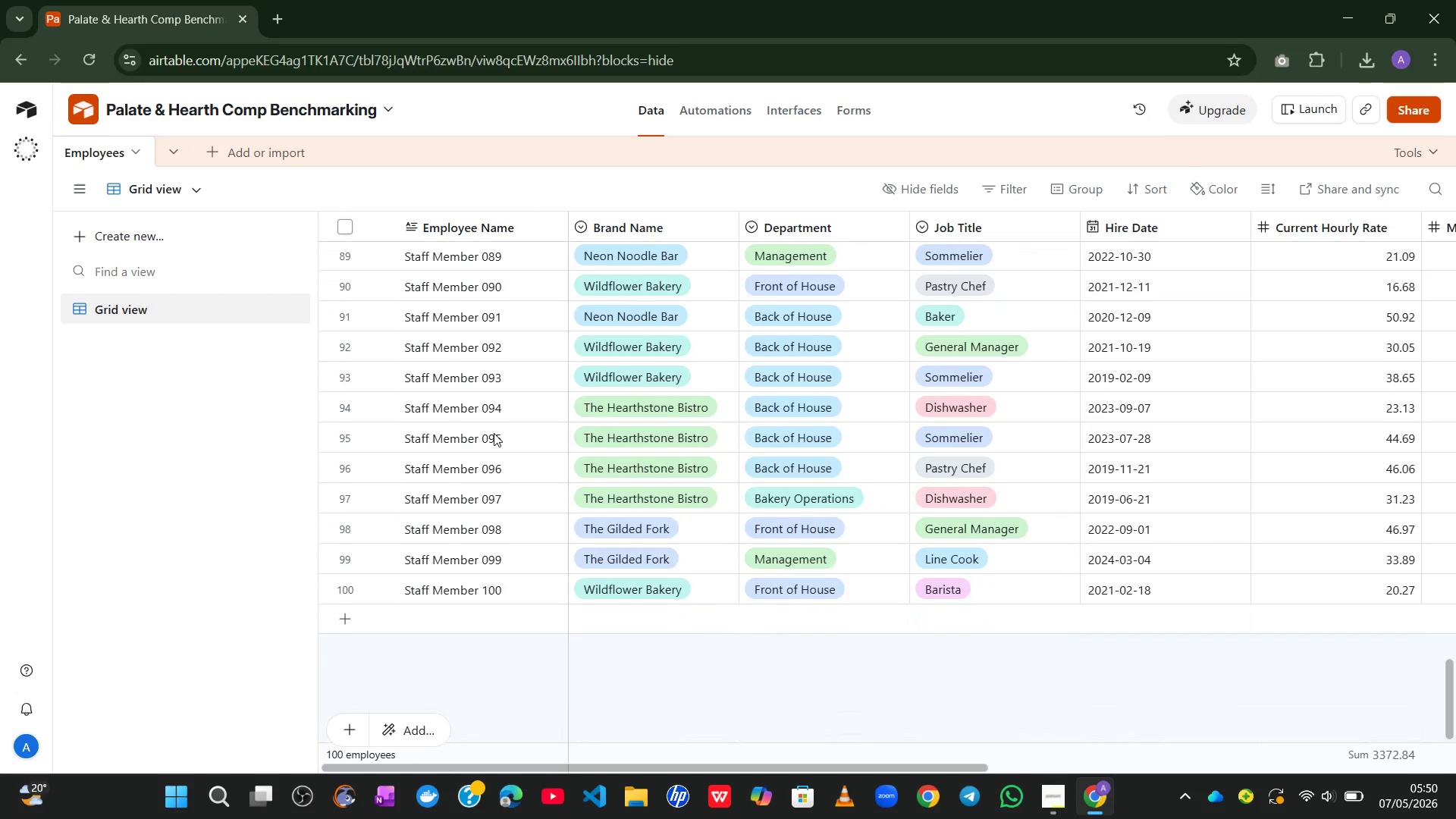 
double_click([434, 215])
 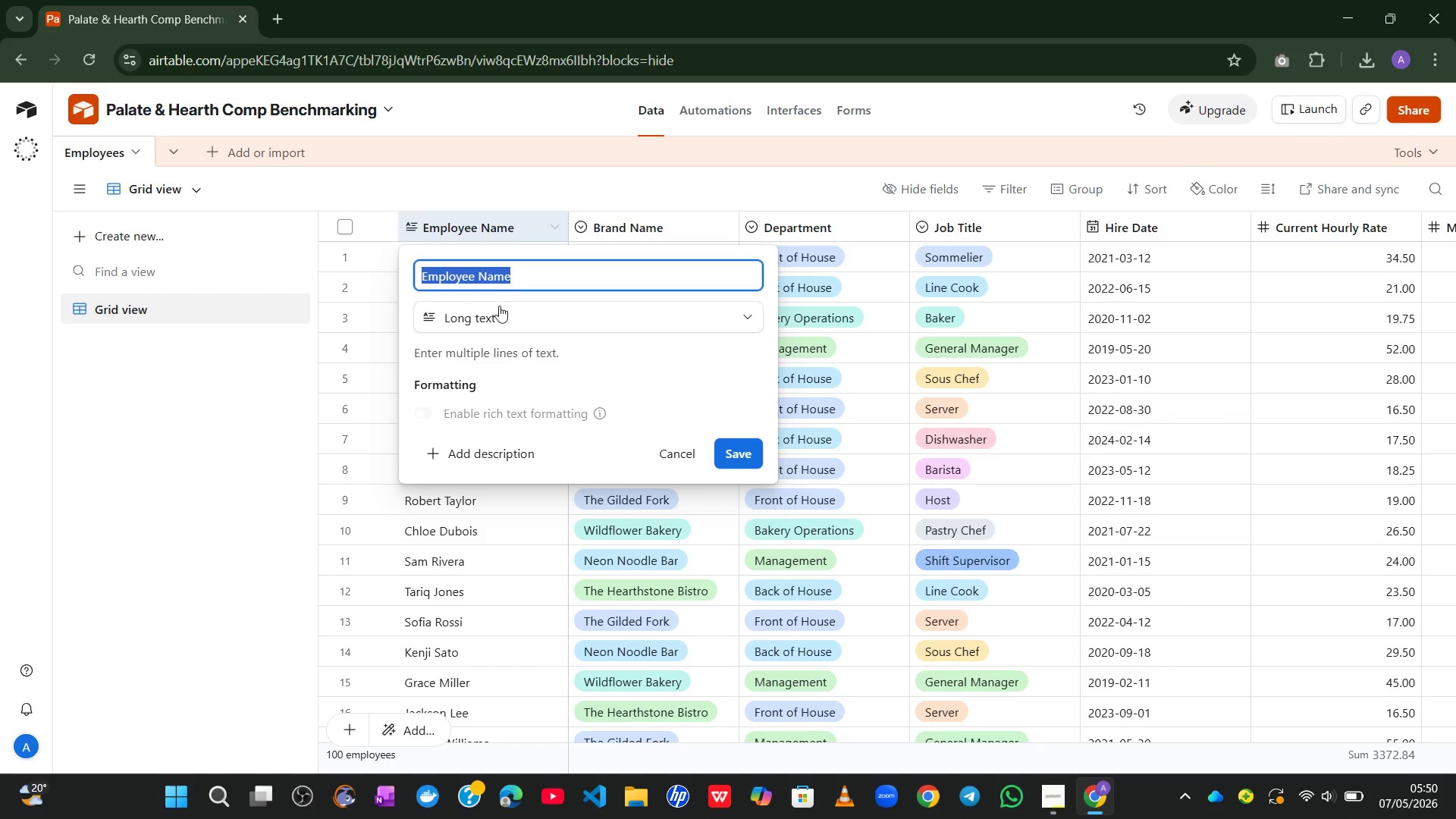 
left_click([499, 318])
 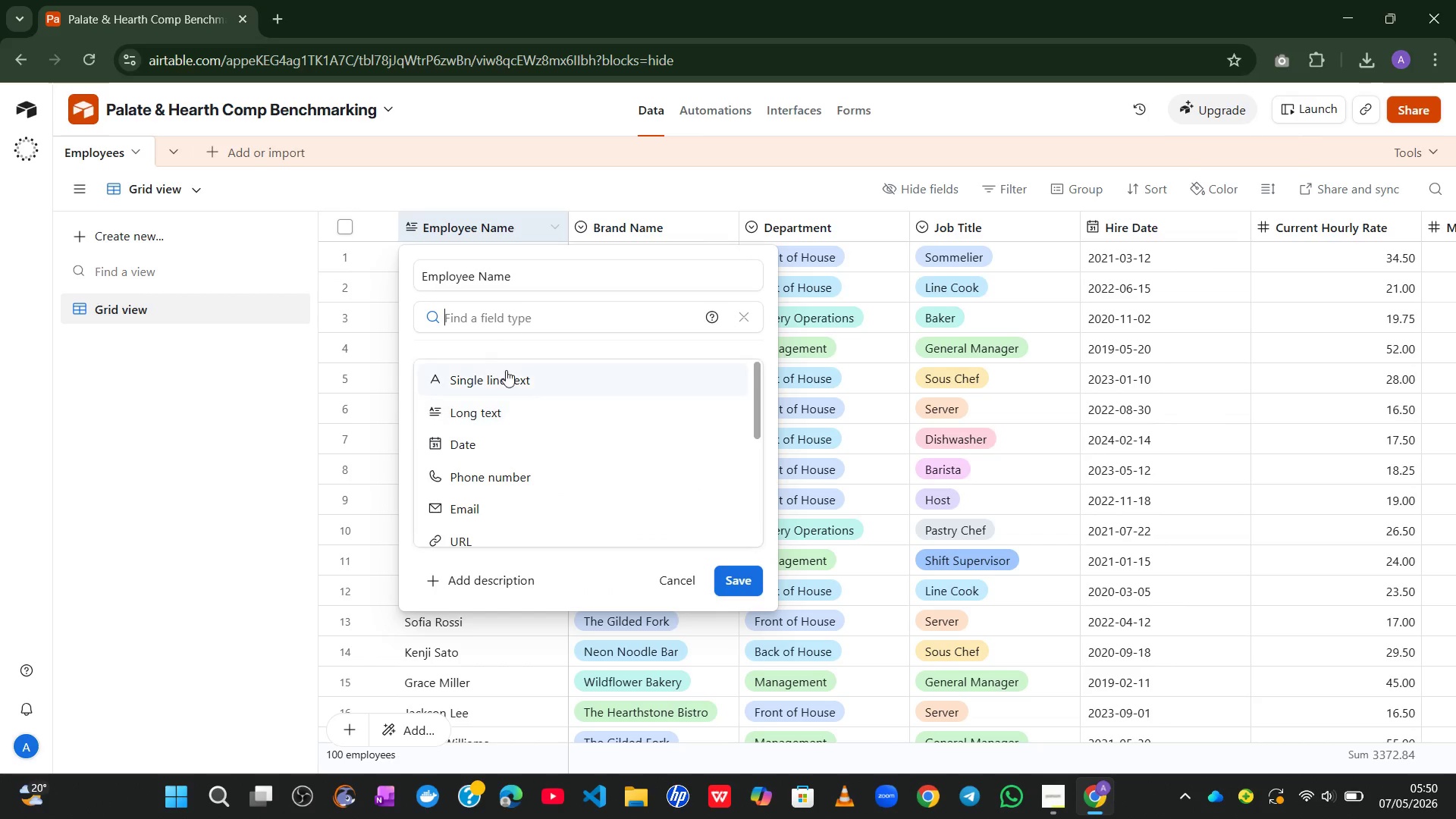 
left_click([506, 373])
 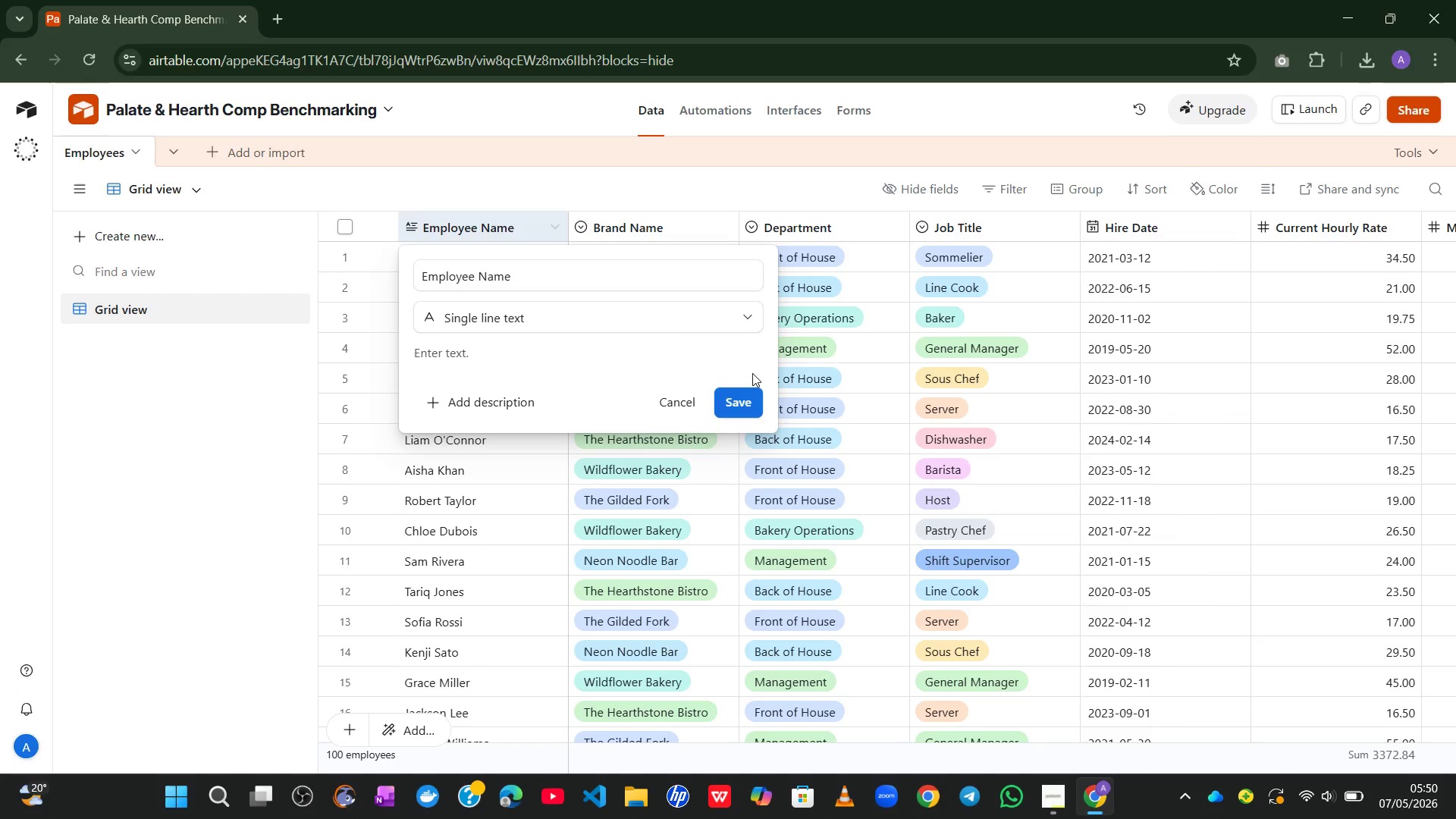 
left_click([738, 398])
 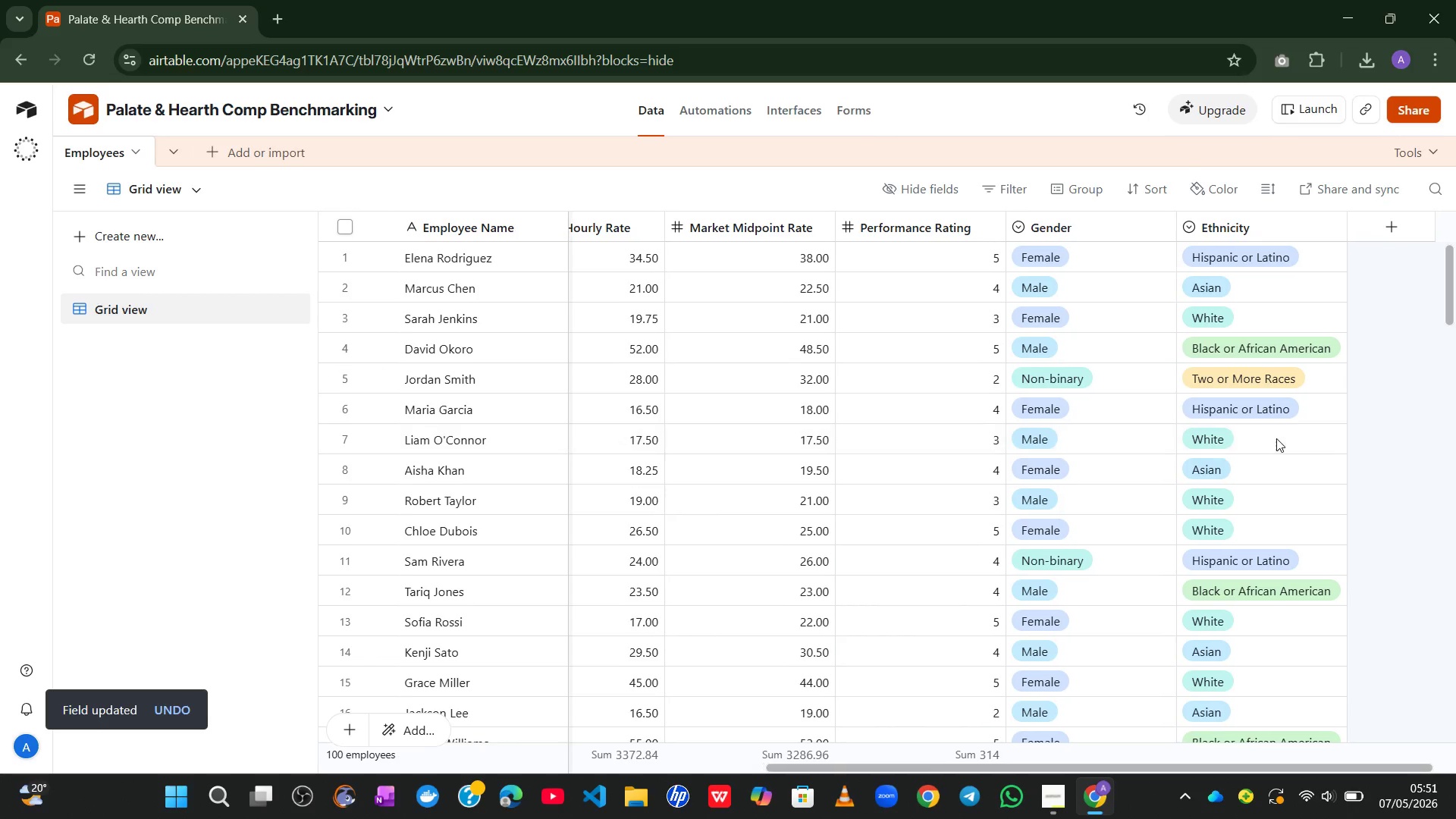 
wait(13.12)
 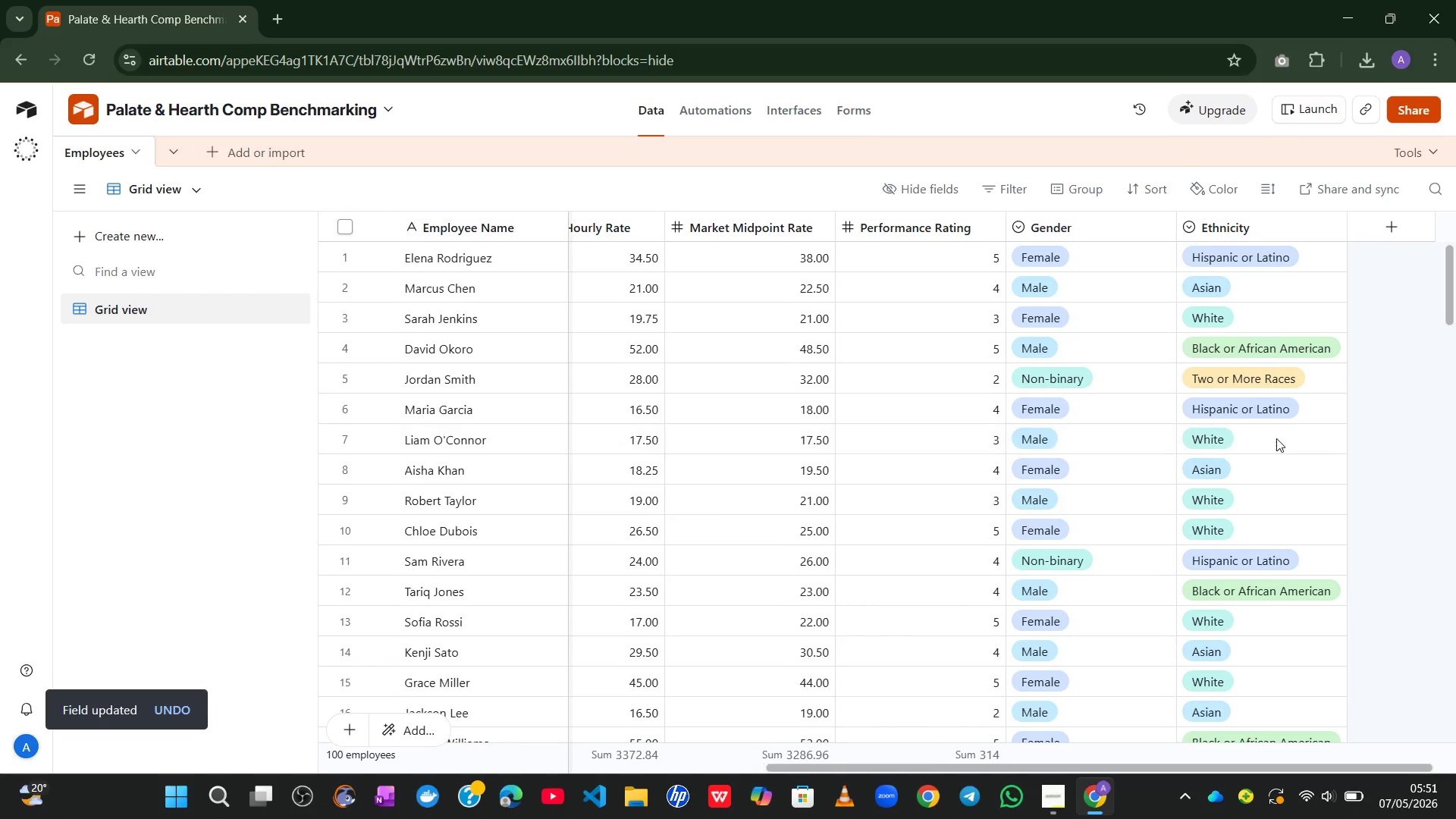 
left_click([215, 153])
 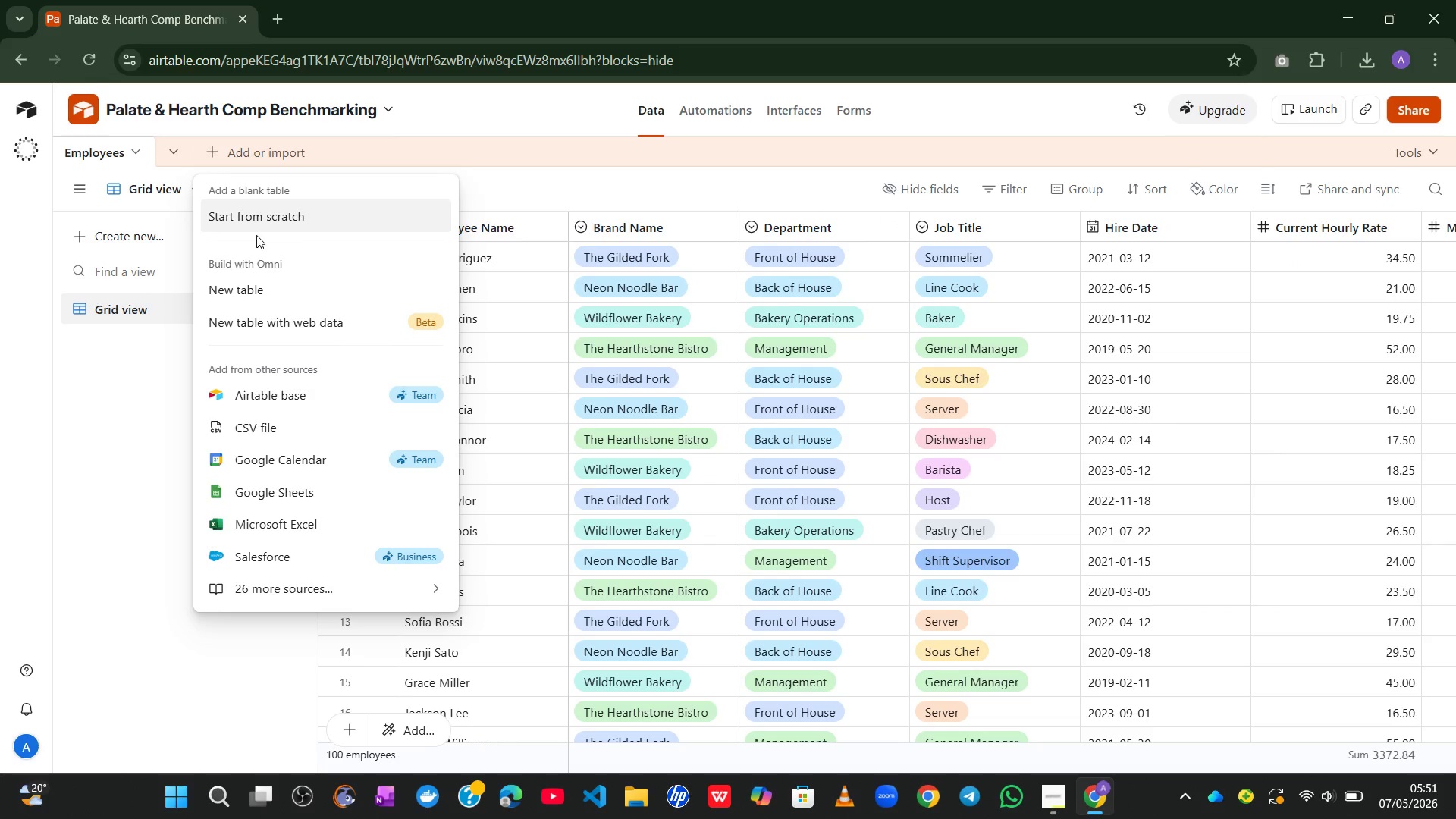 
left_click([282, 213])
 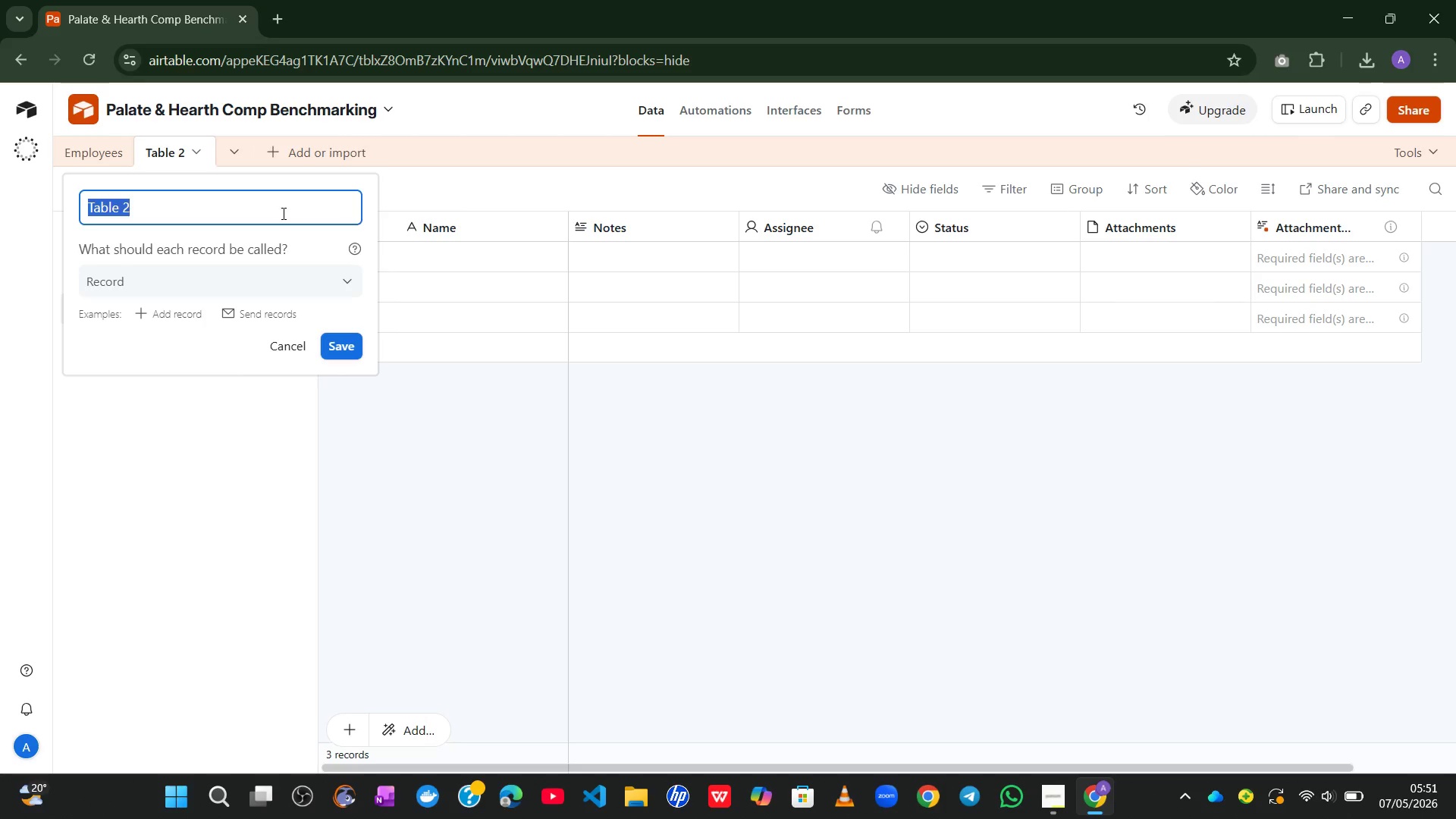 
wait(30.62)
 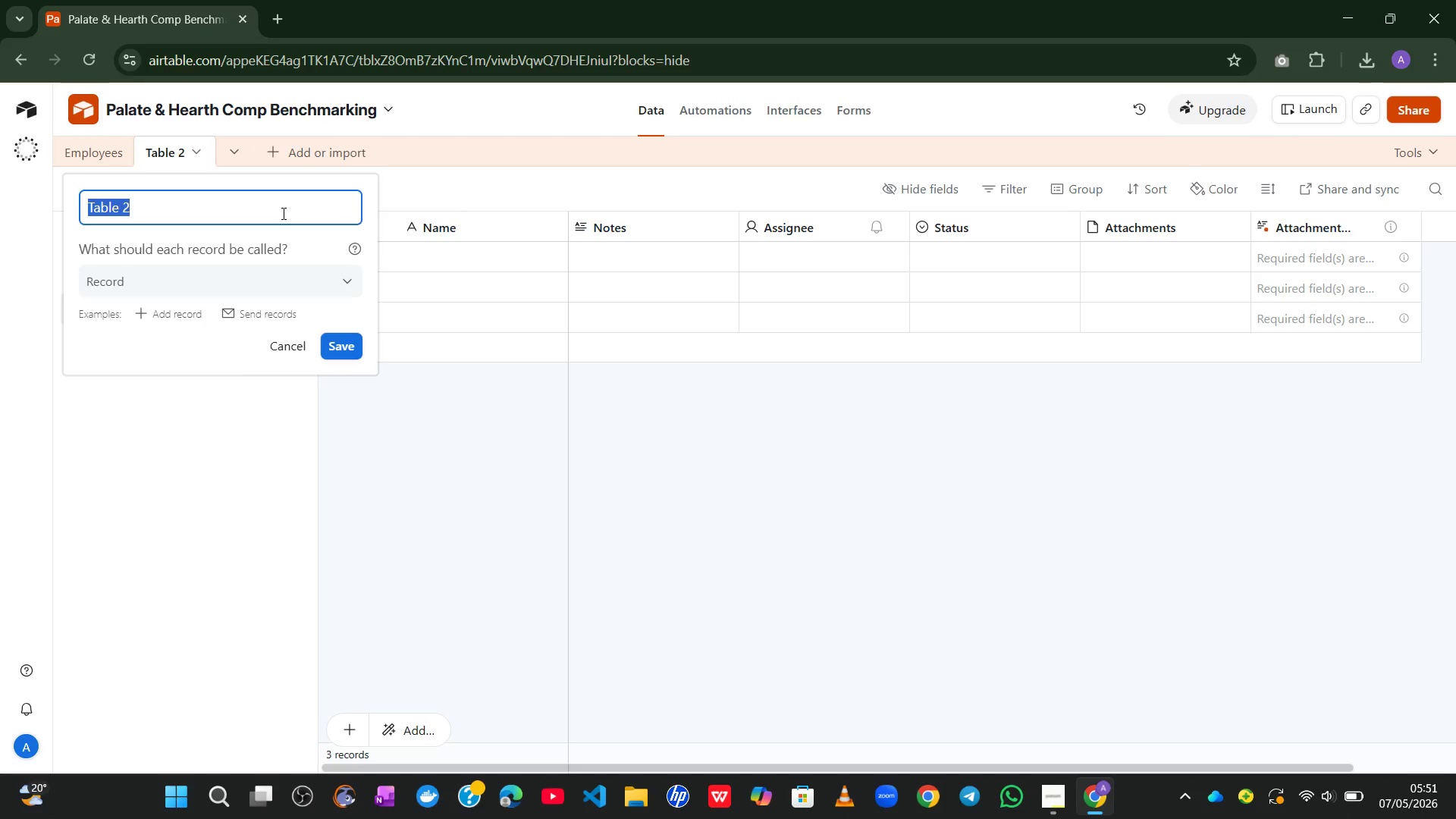 
type(Job Cta)
key(Backspace)
key(Backspace)
type(atalog)
 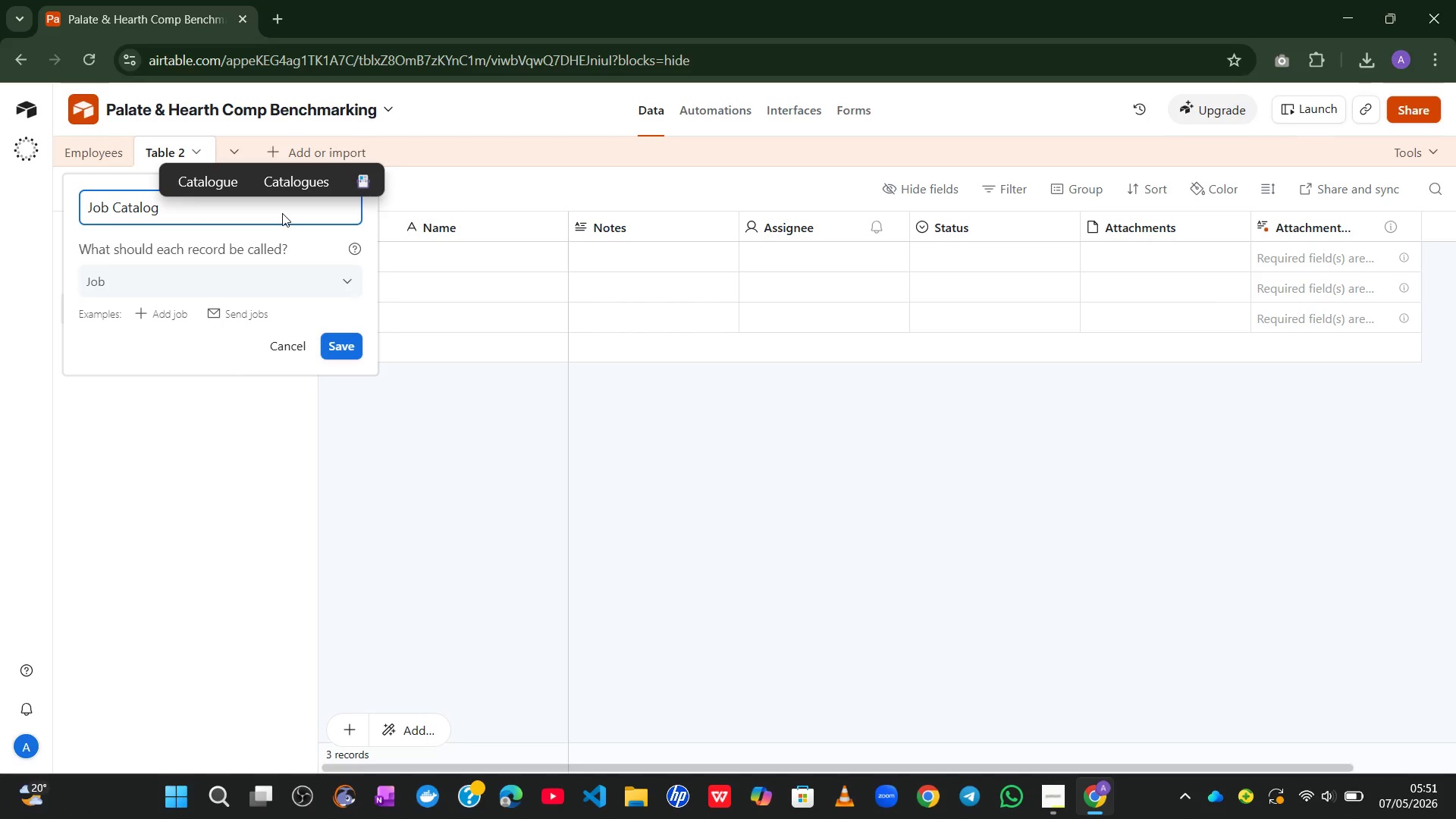 
left_click([347, 347])
 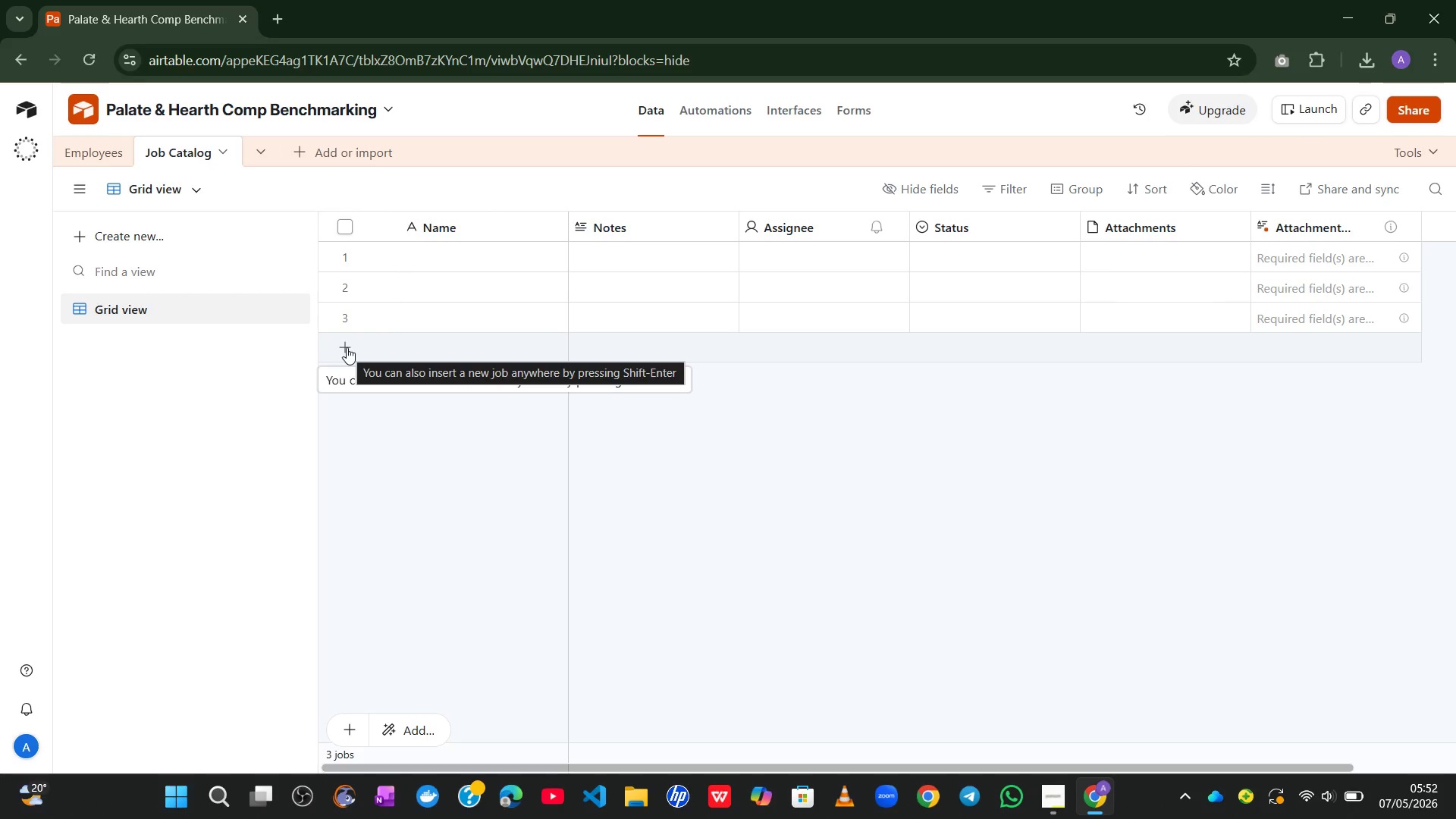 
wait(19.86)
 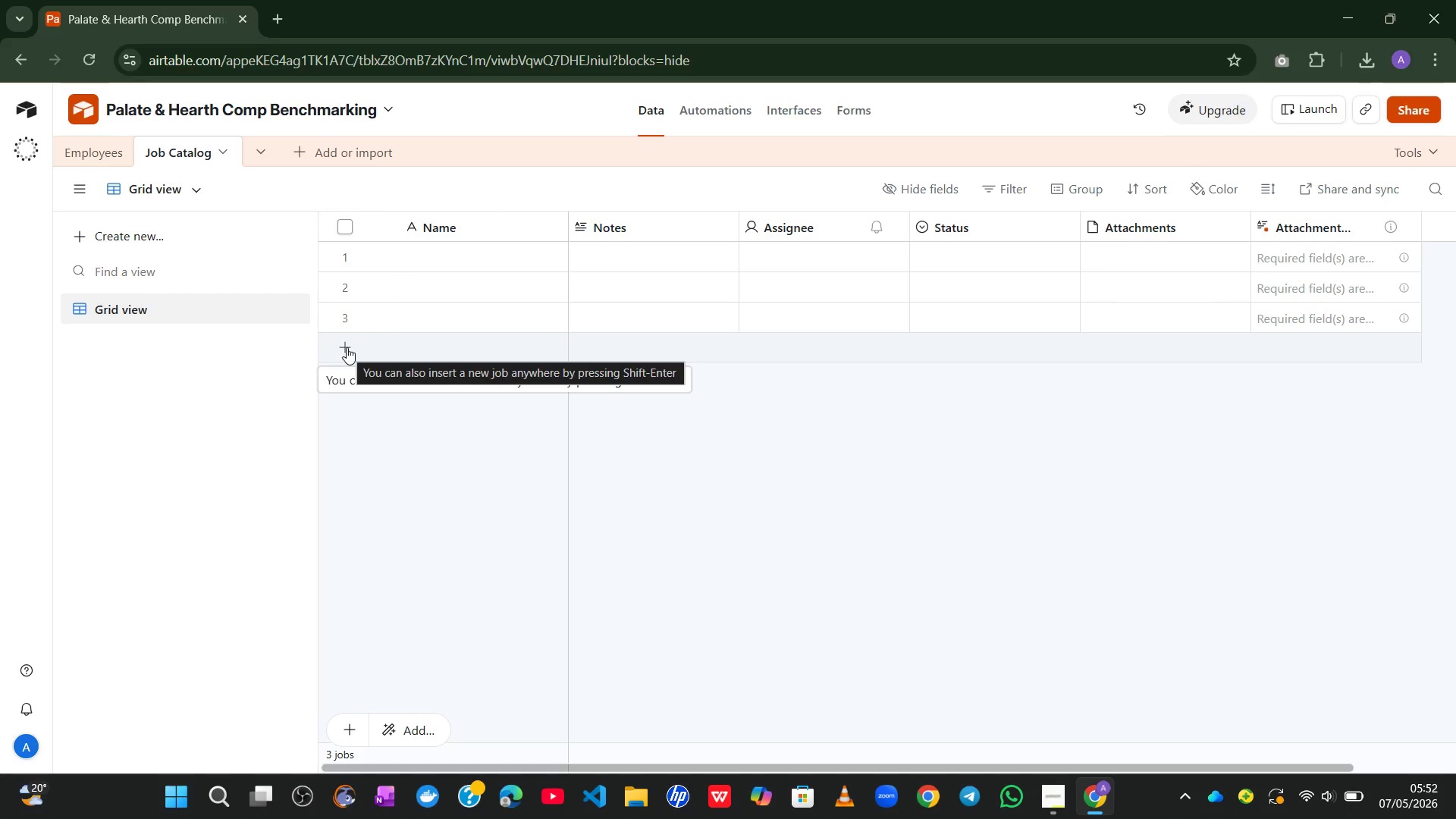 
double_click([488, 226])
 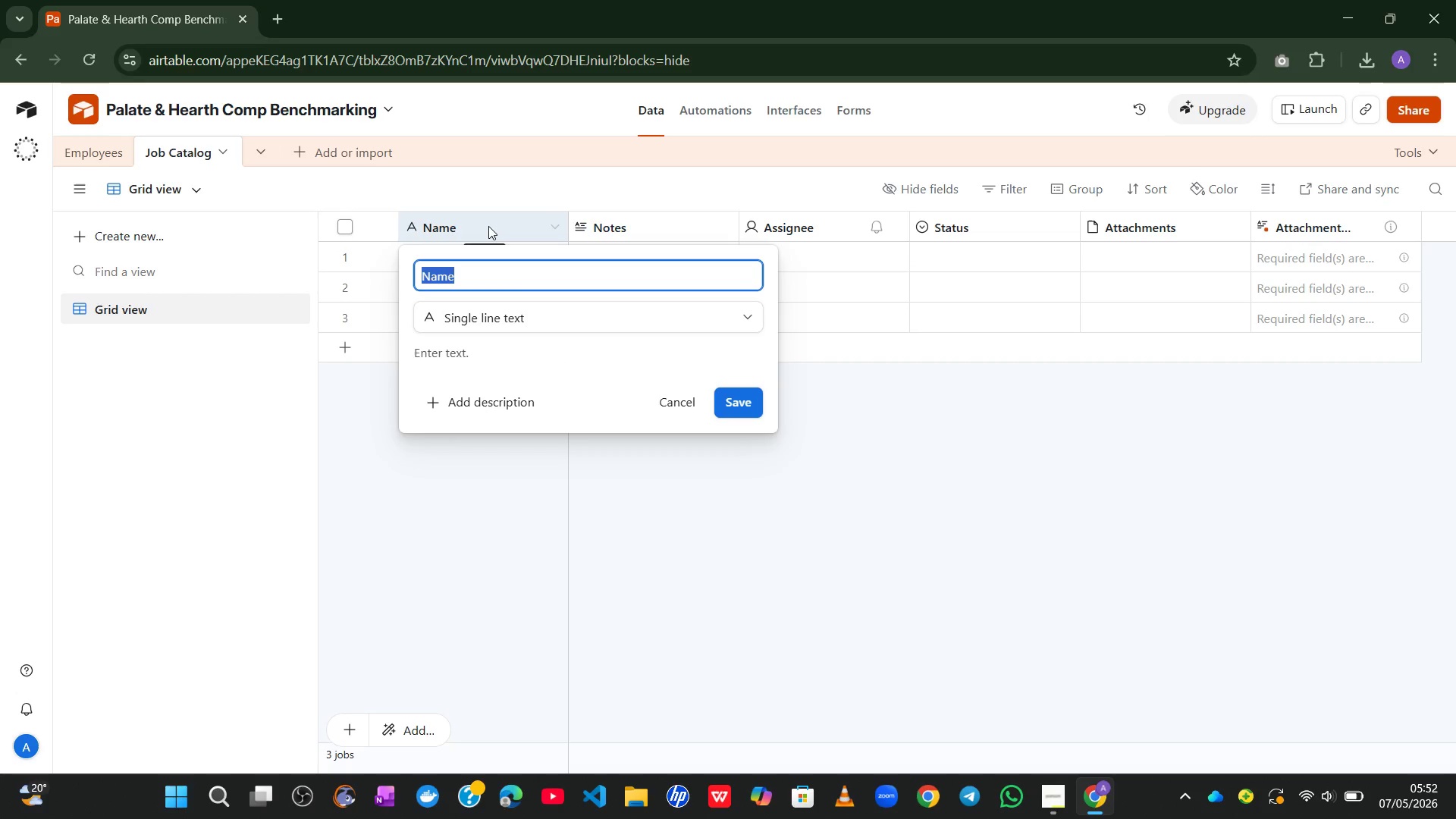 
type(Job Title)
 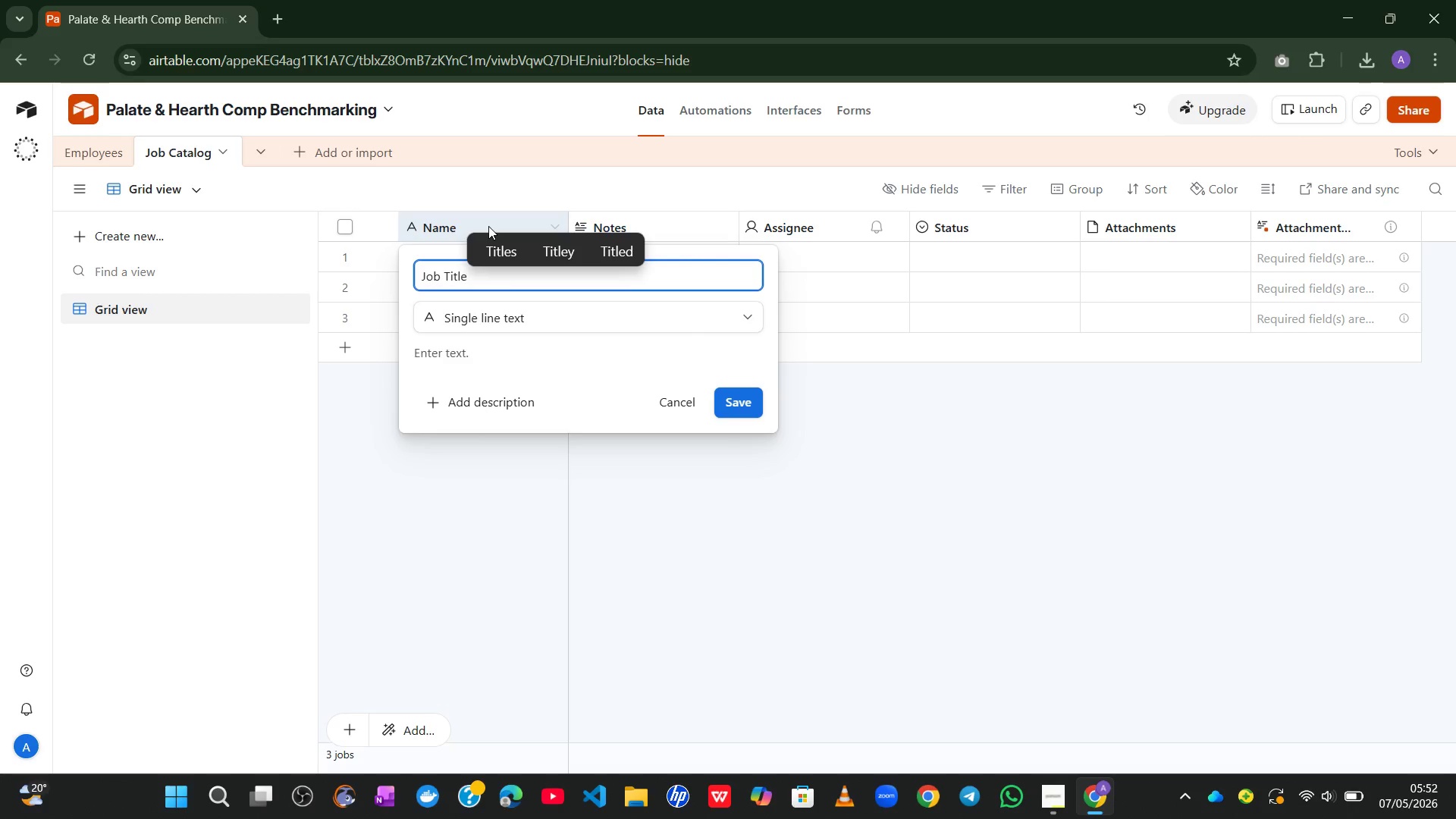 
left_click([732, 416])
 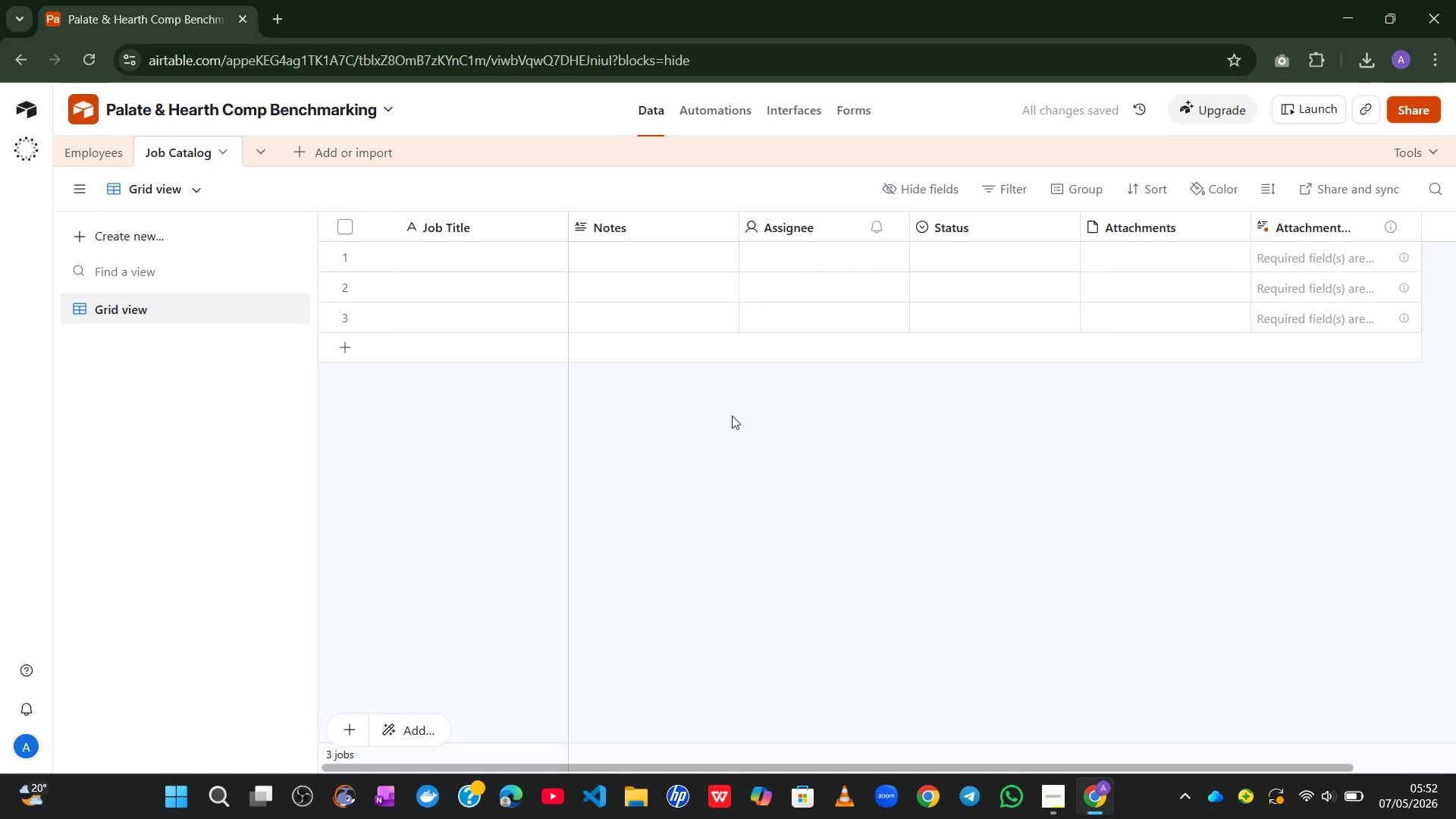 
wait(8.0)
 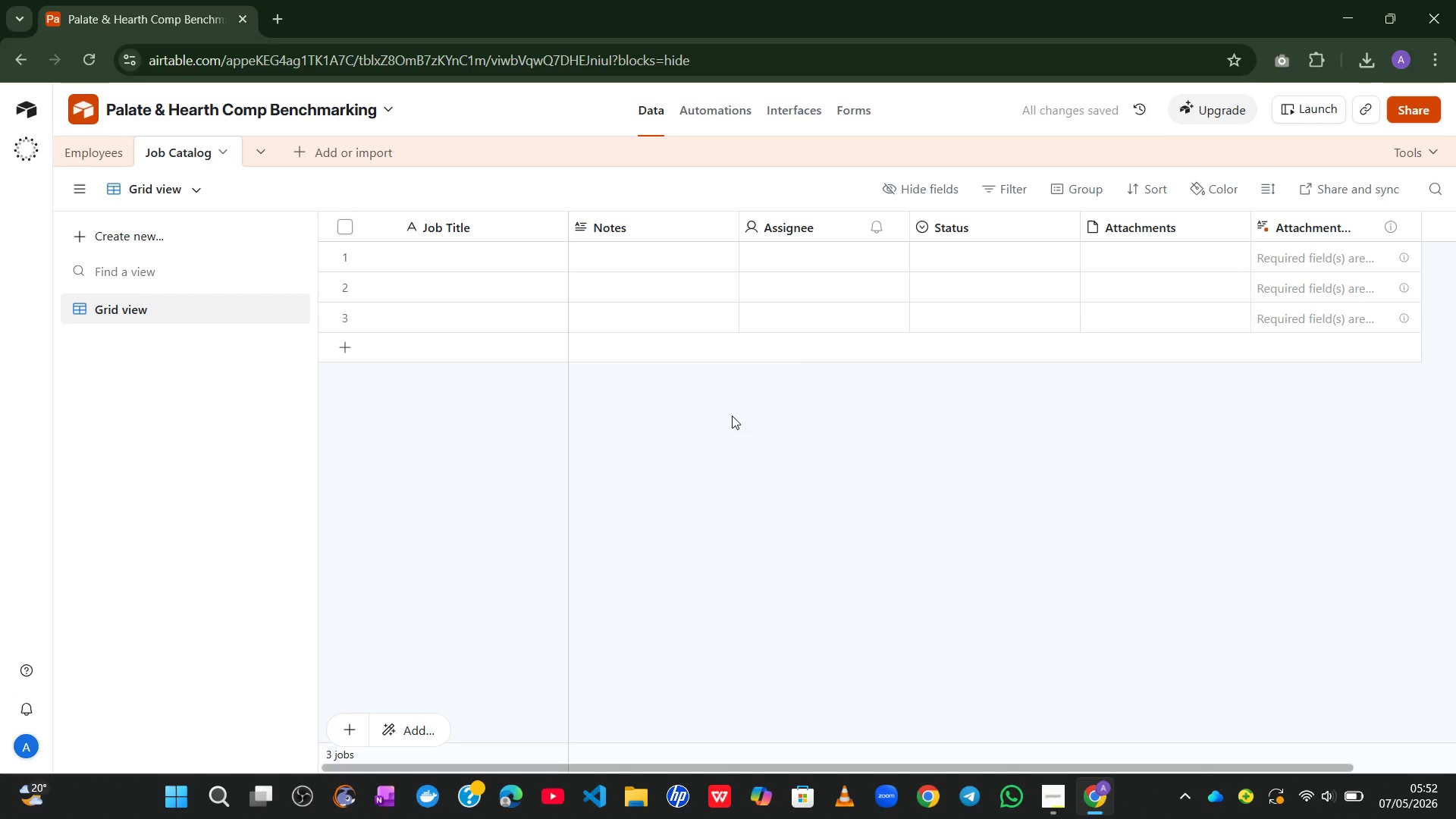 
double_click([674, 225])
 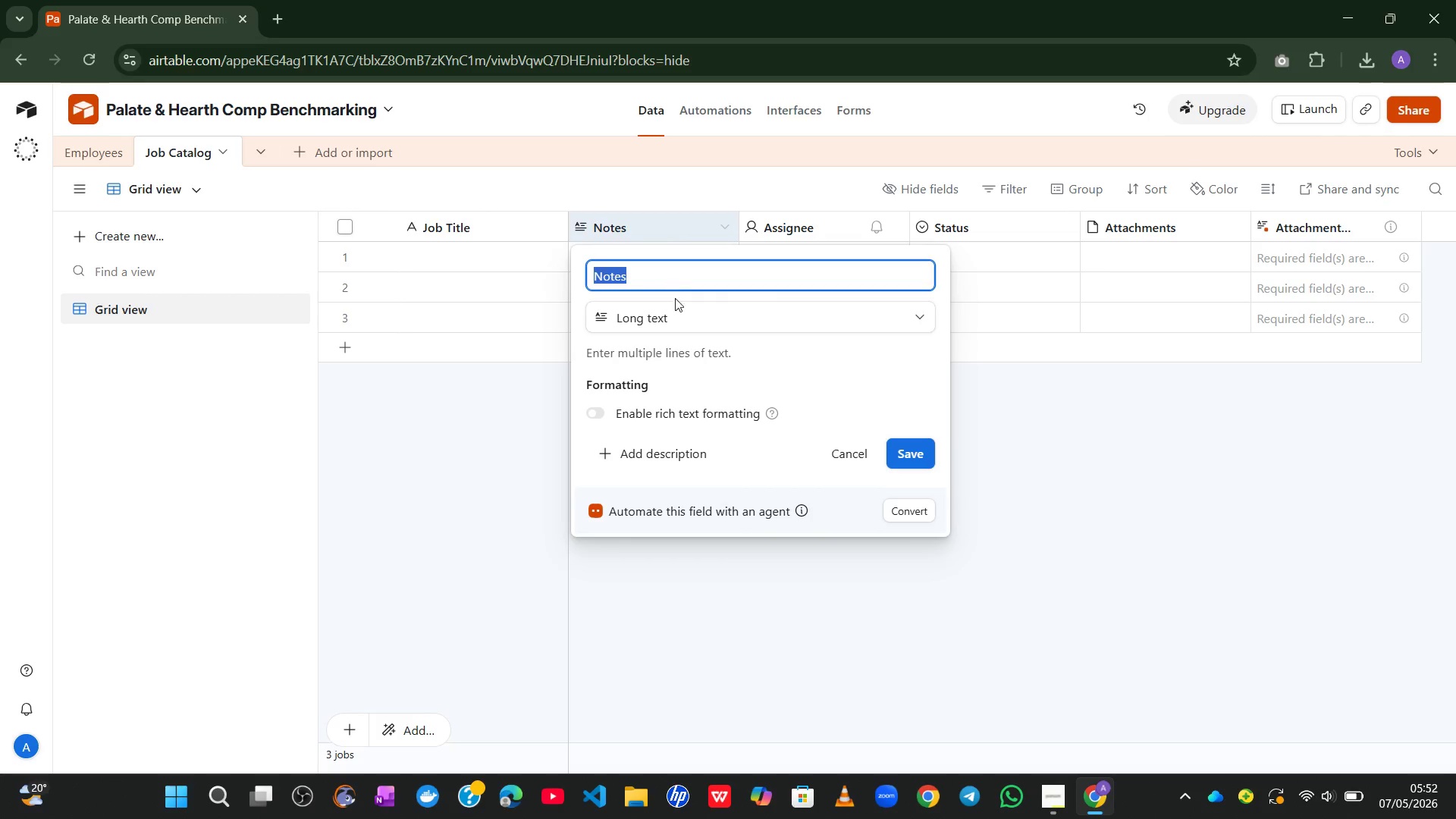 
left_click([675, 337])
 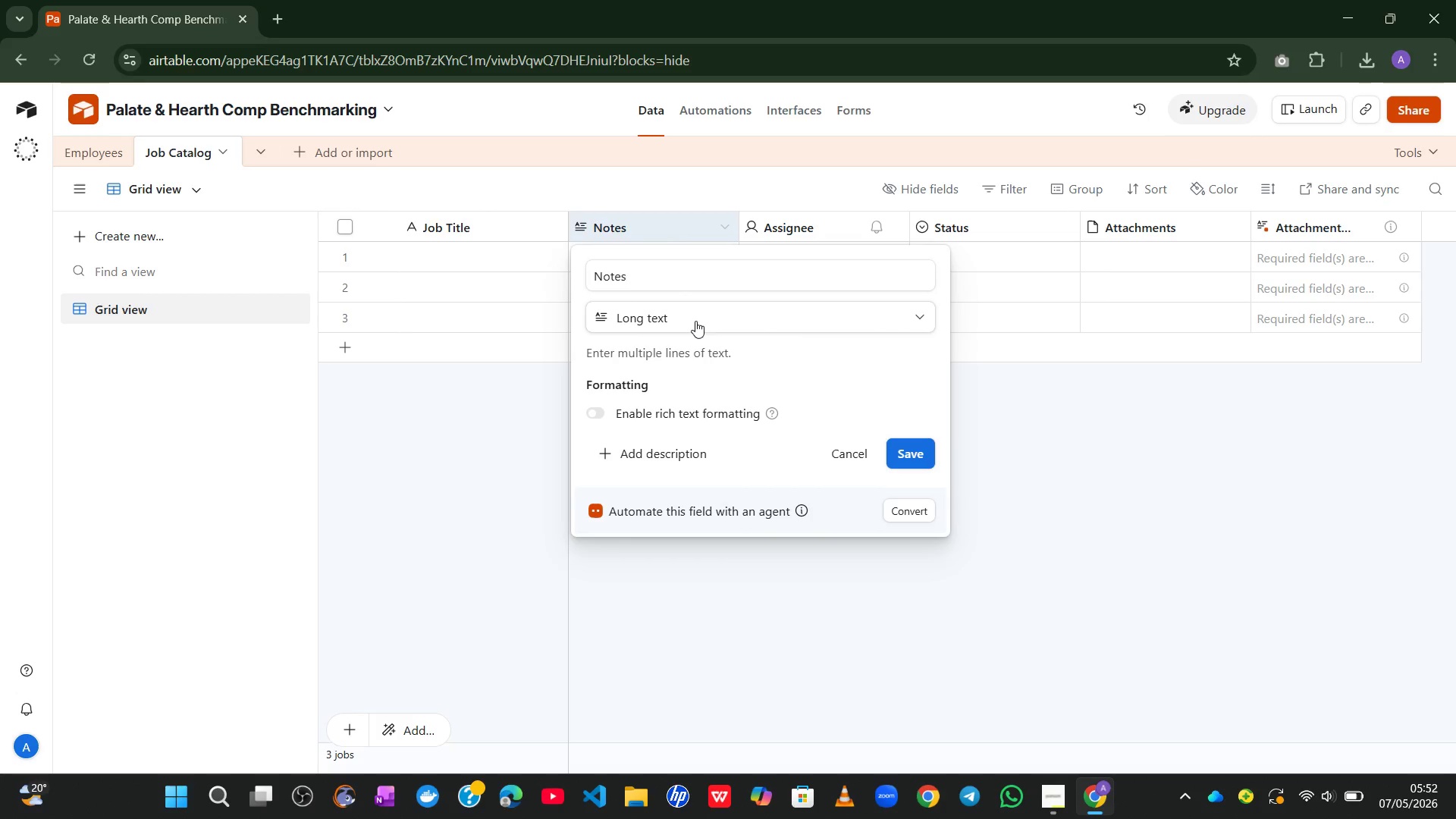 
left_click([695, 321])
 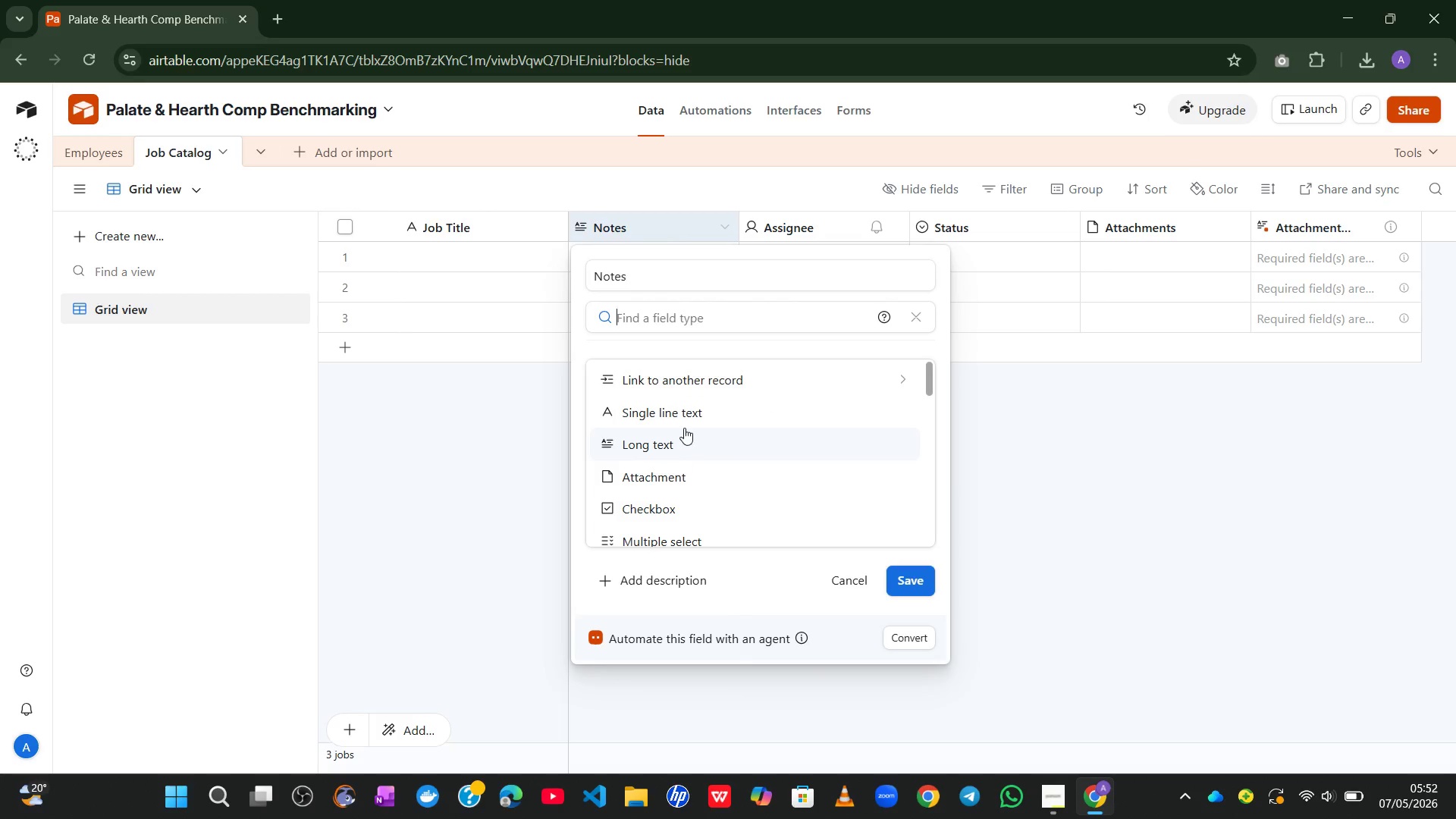 
left_click([684, 425])
 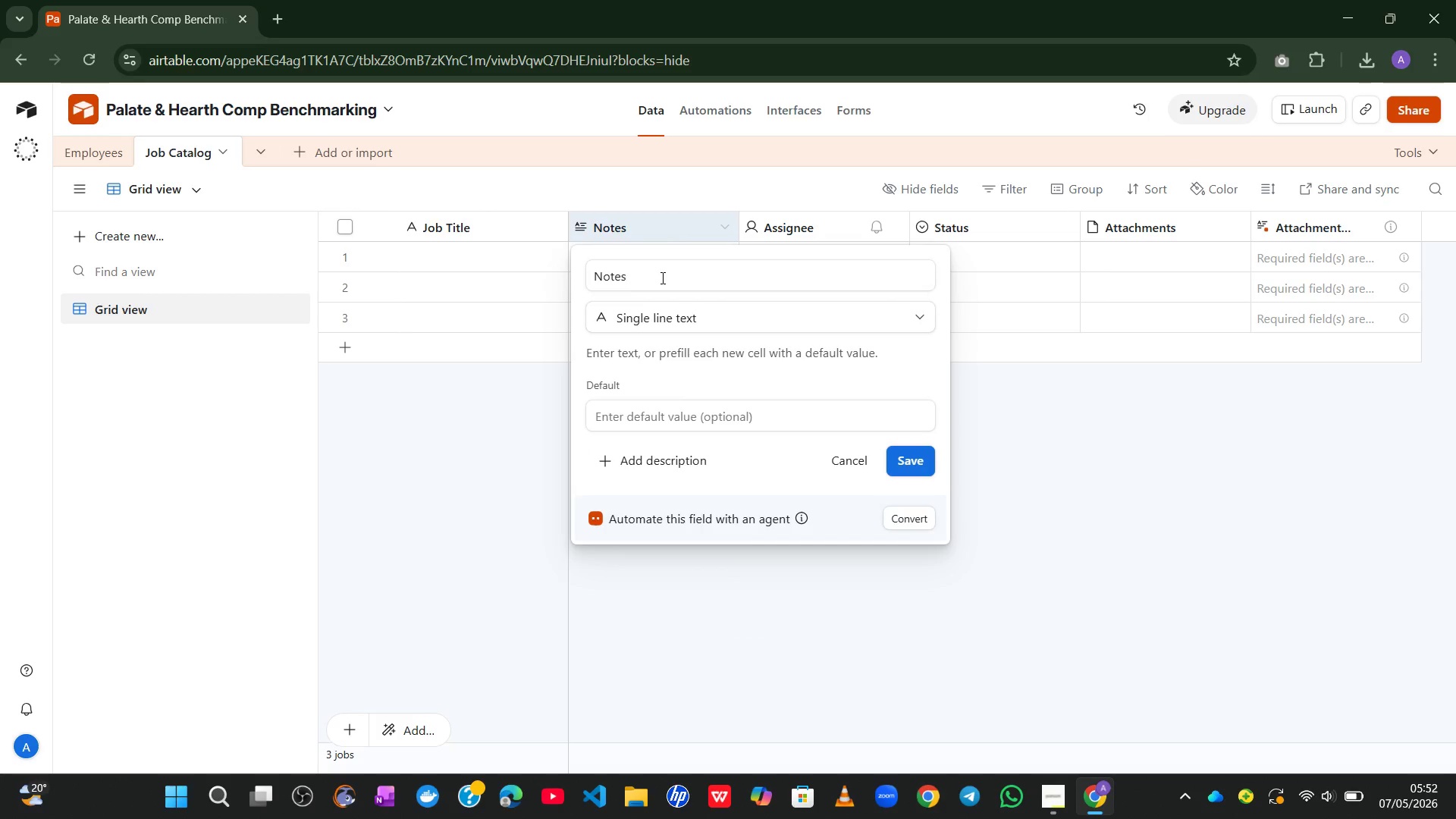 
left_click([661, 278])
 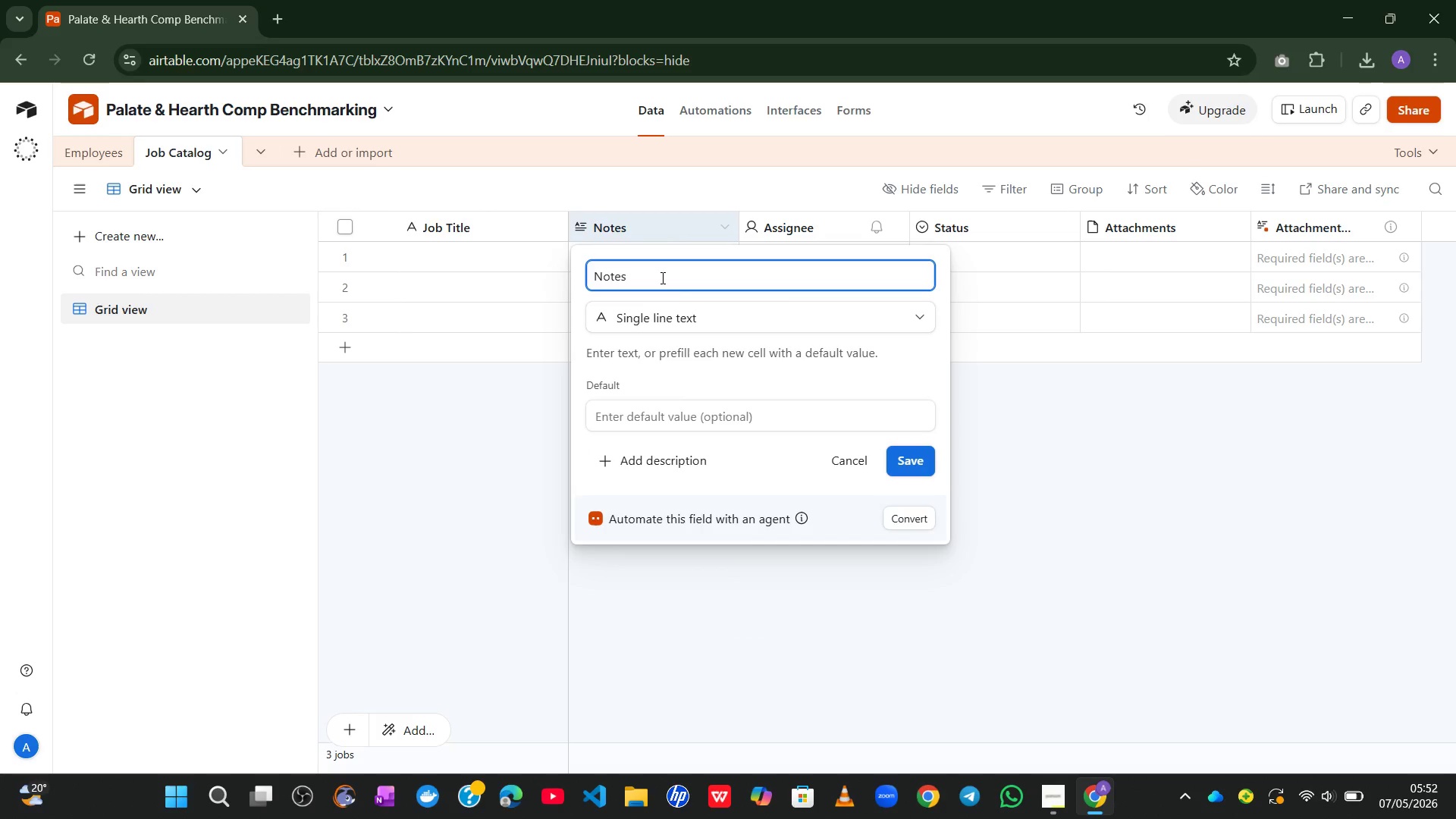 
key(Control+A)
 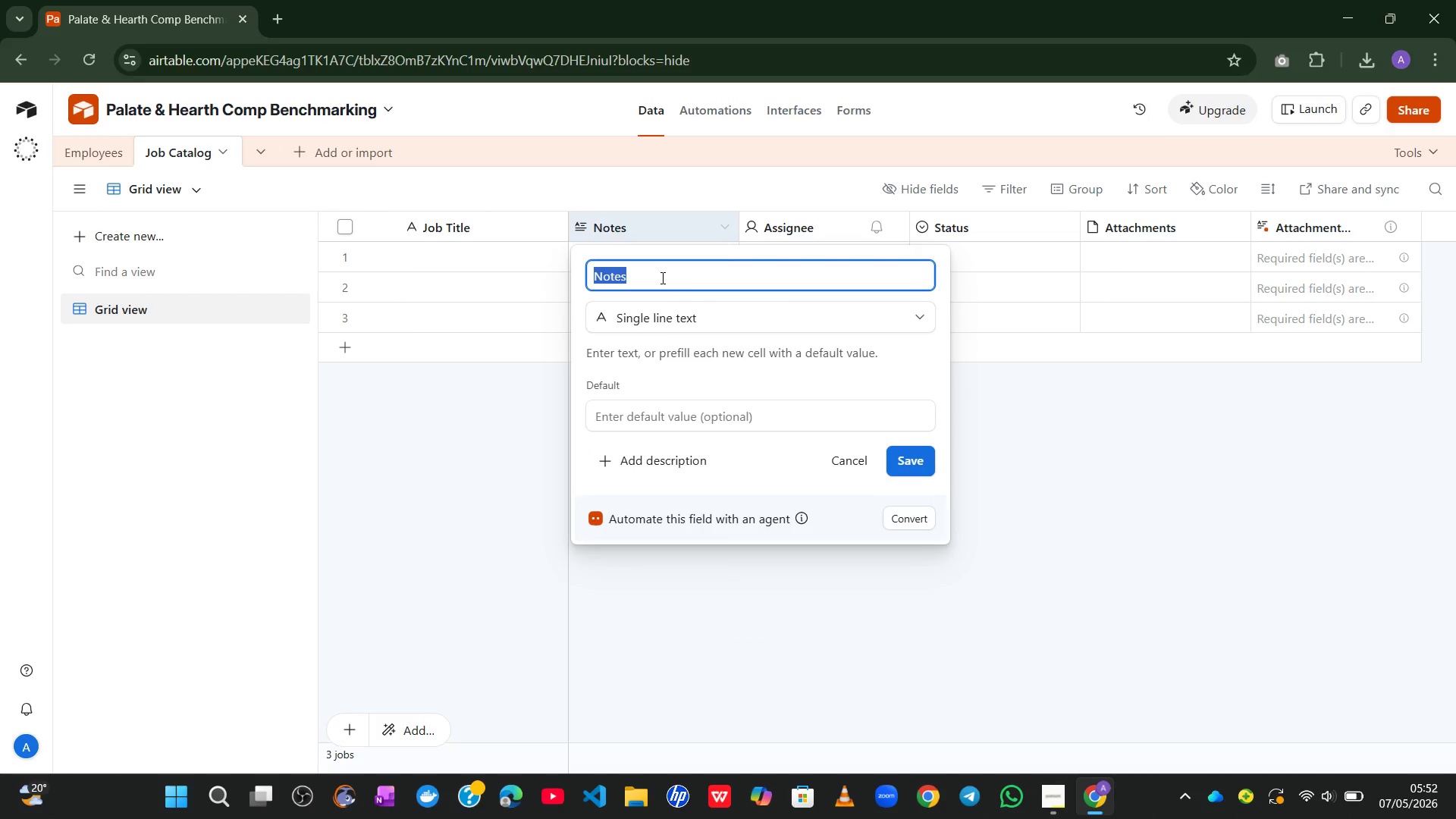 
wait(6.66)
 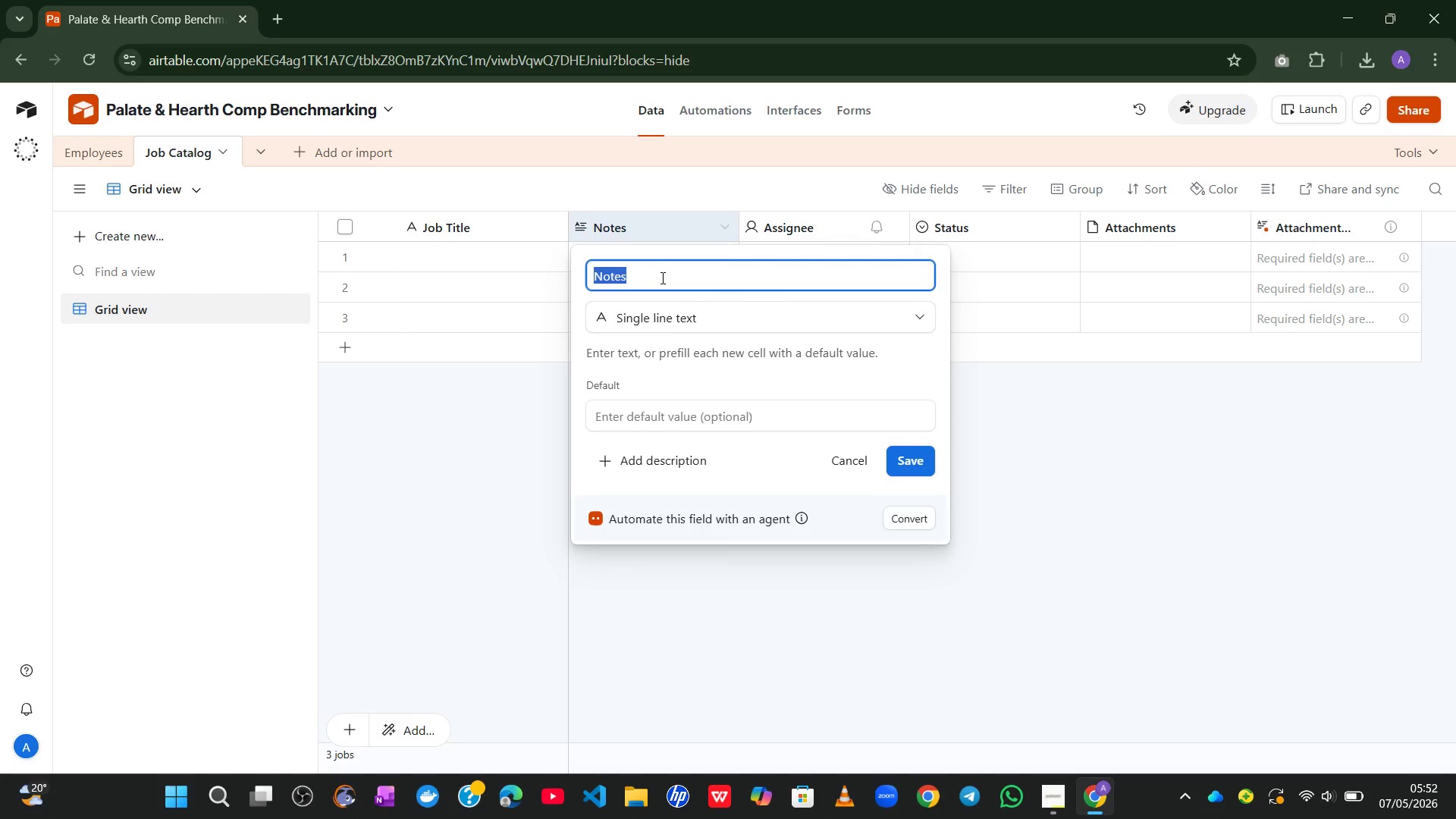 
type(Concept Type)
 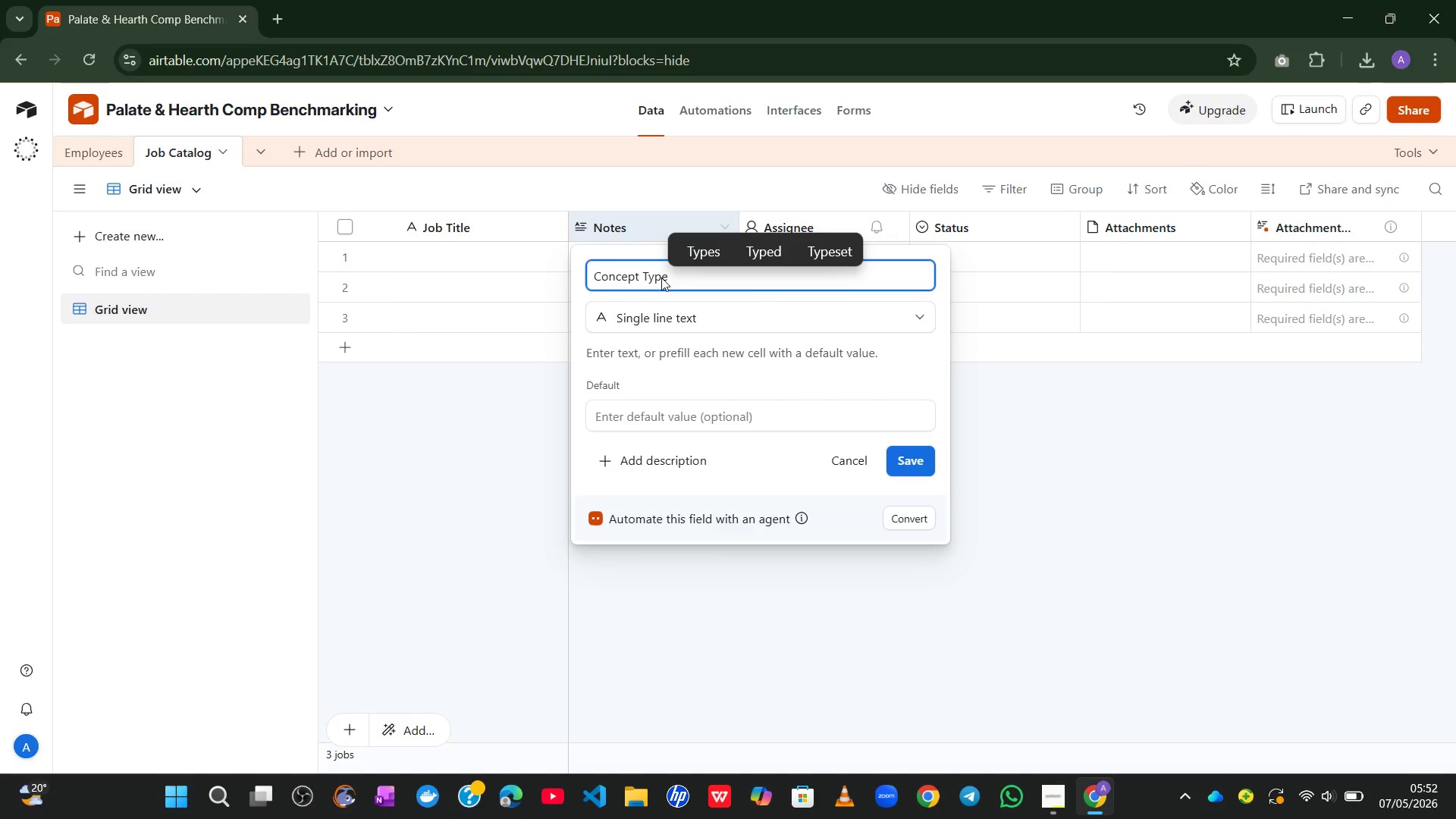 
left_click([903, 454])
 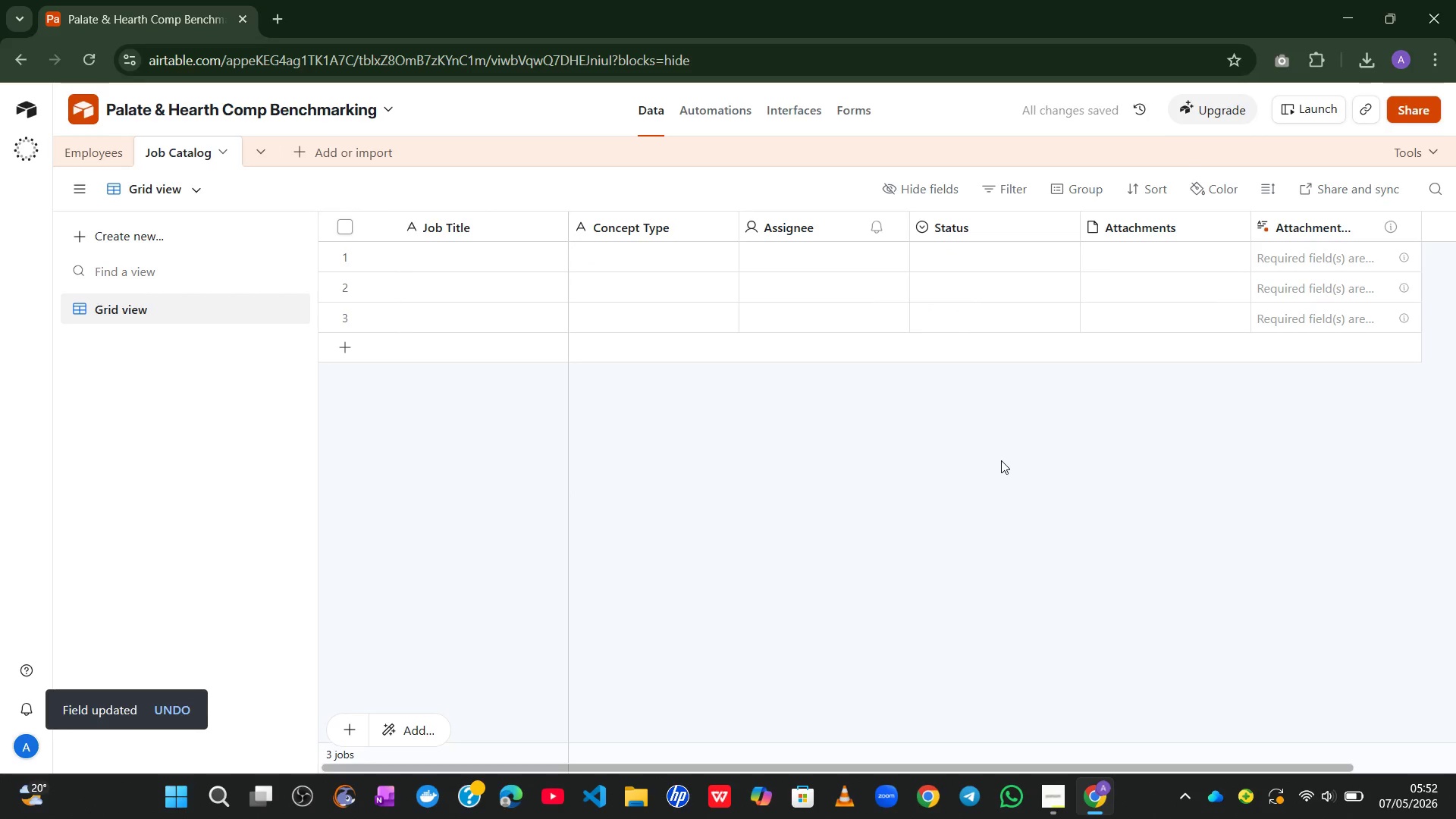 
left_click([1001, 460])
 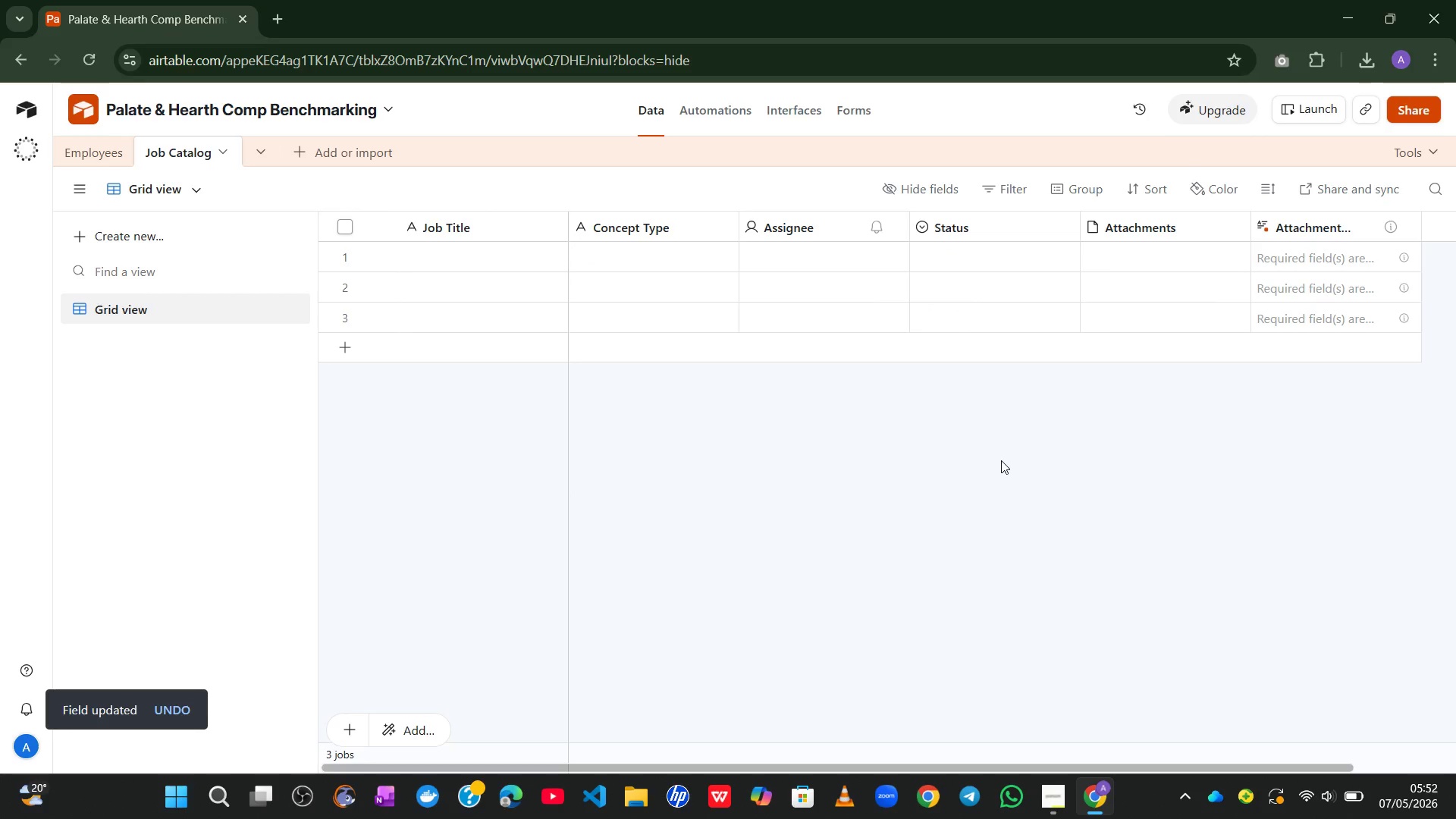 
wait(11.53)
 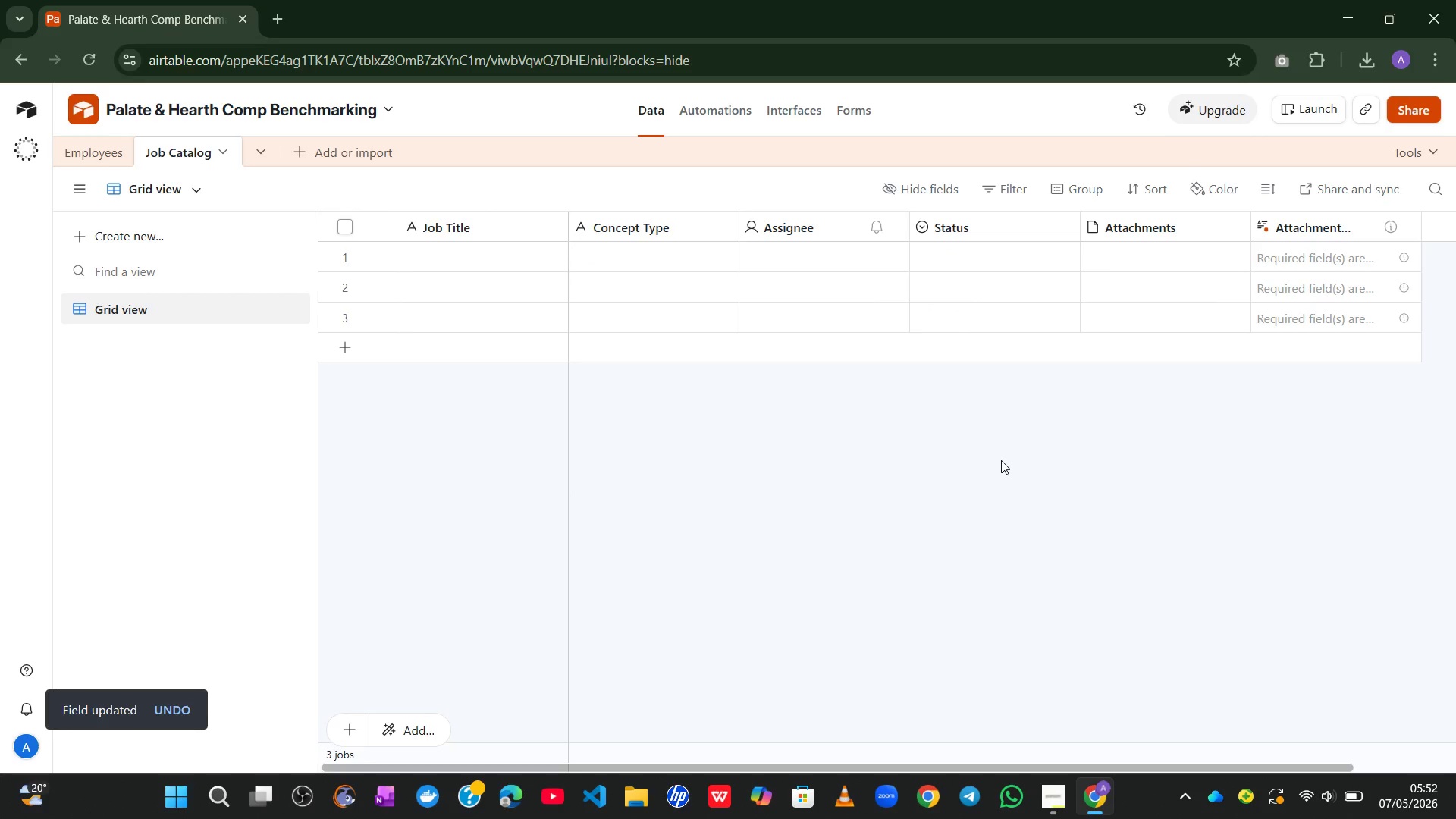 
double_click([843, 230])
 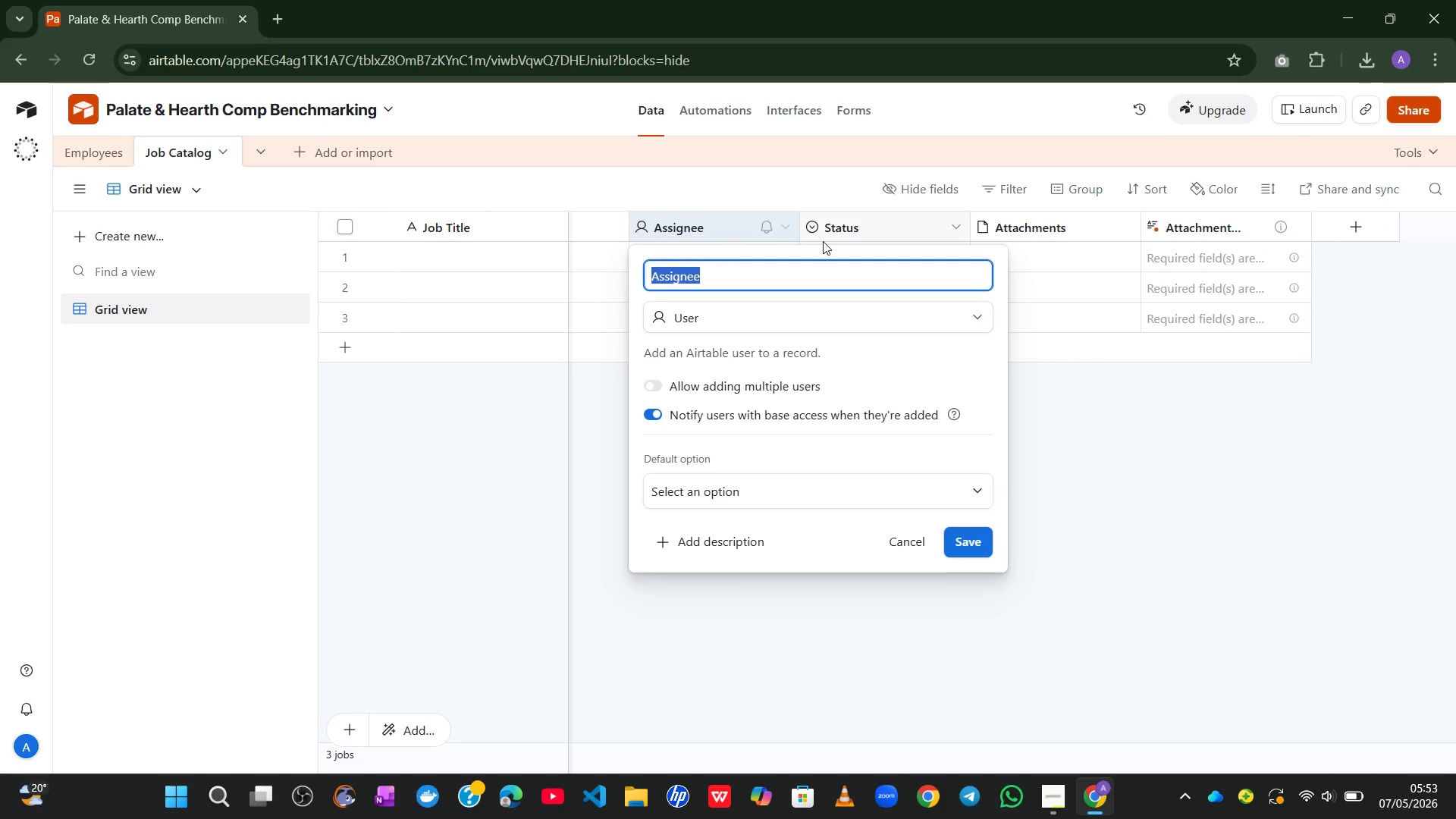 
type(Pay Structure)
 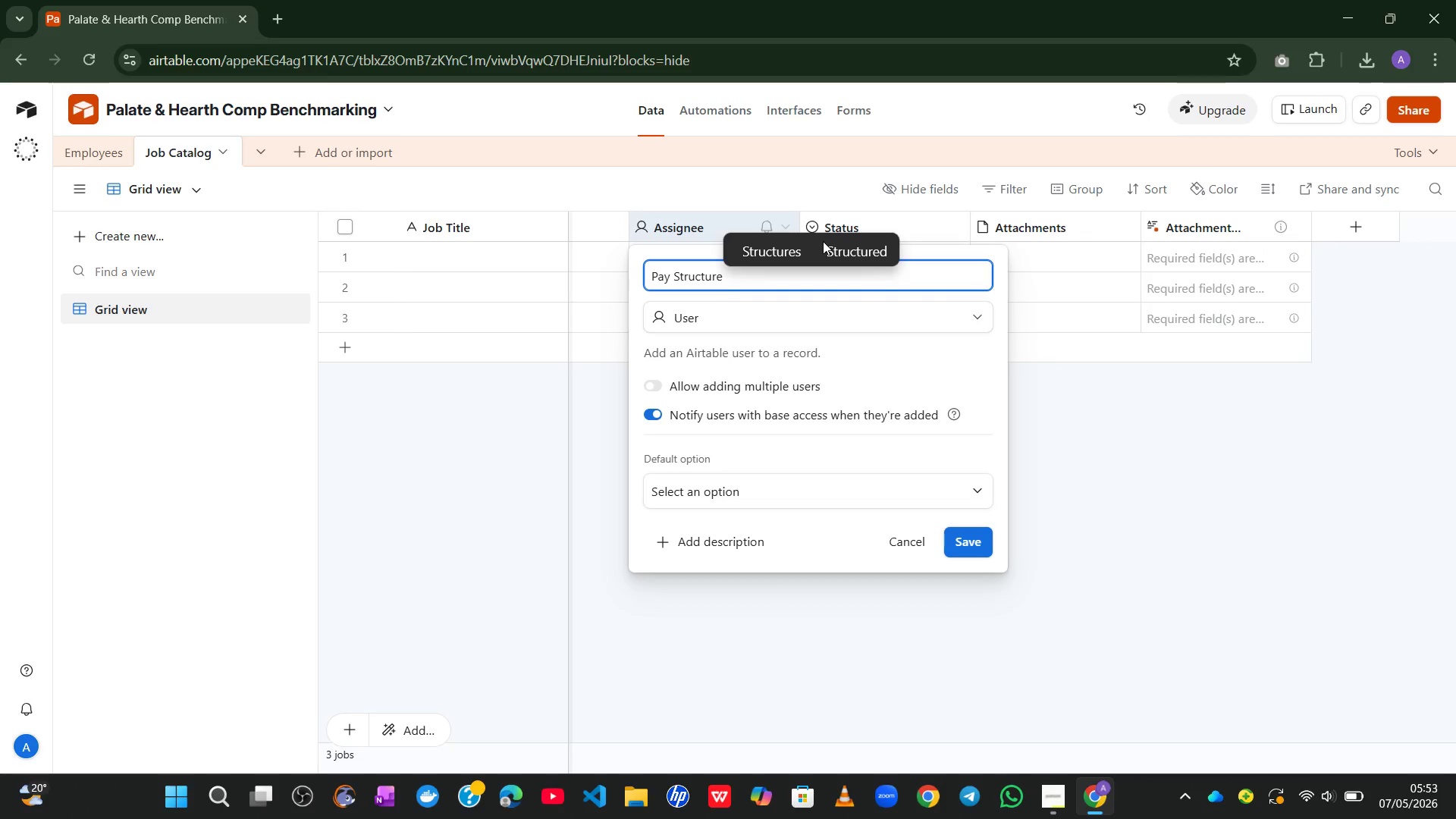 
left_click([799, 314])
 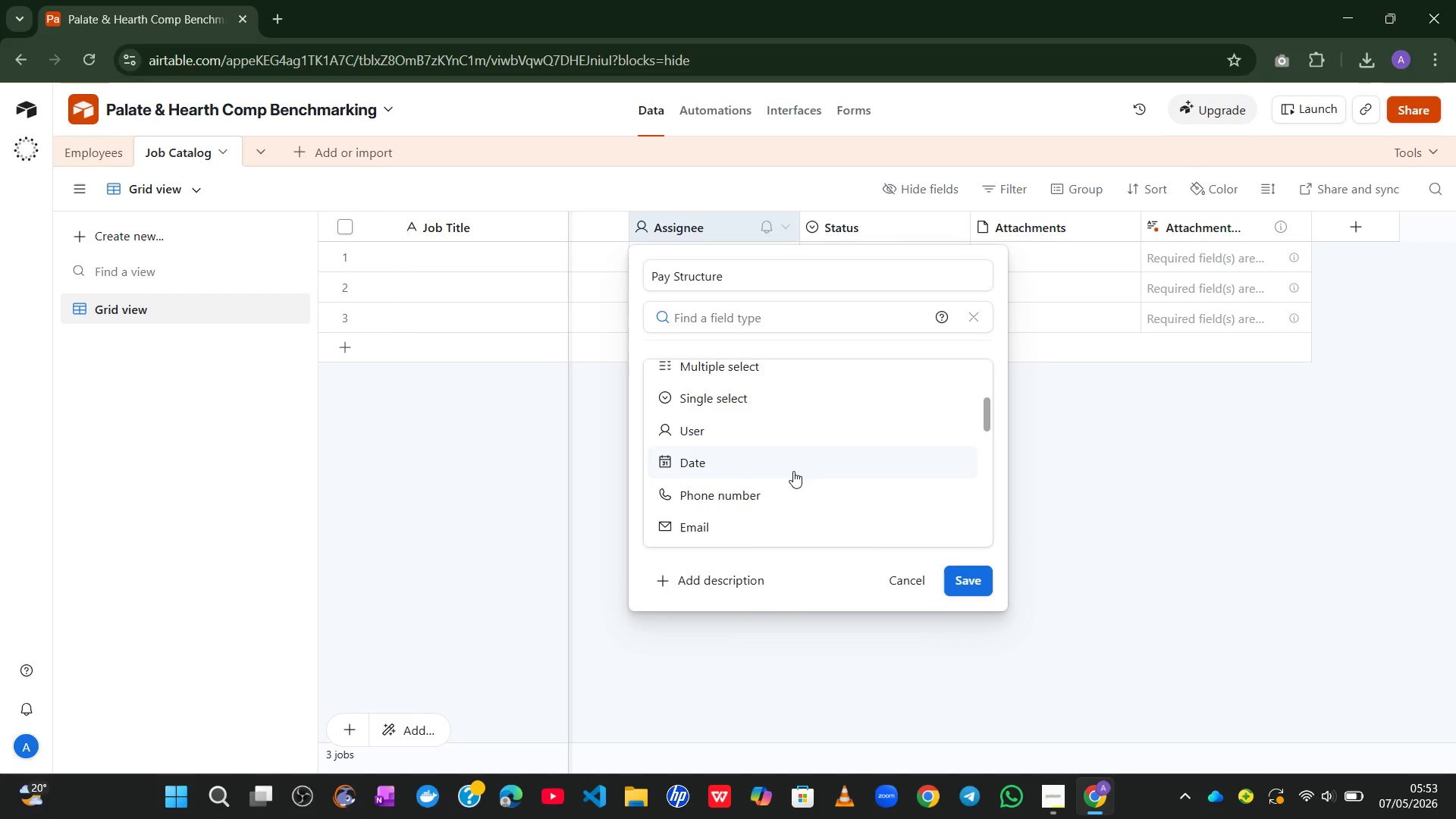 
left_click([803, 435])
 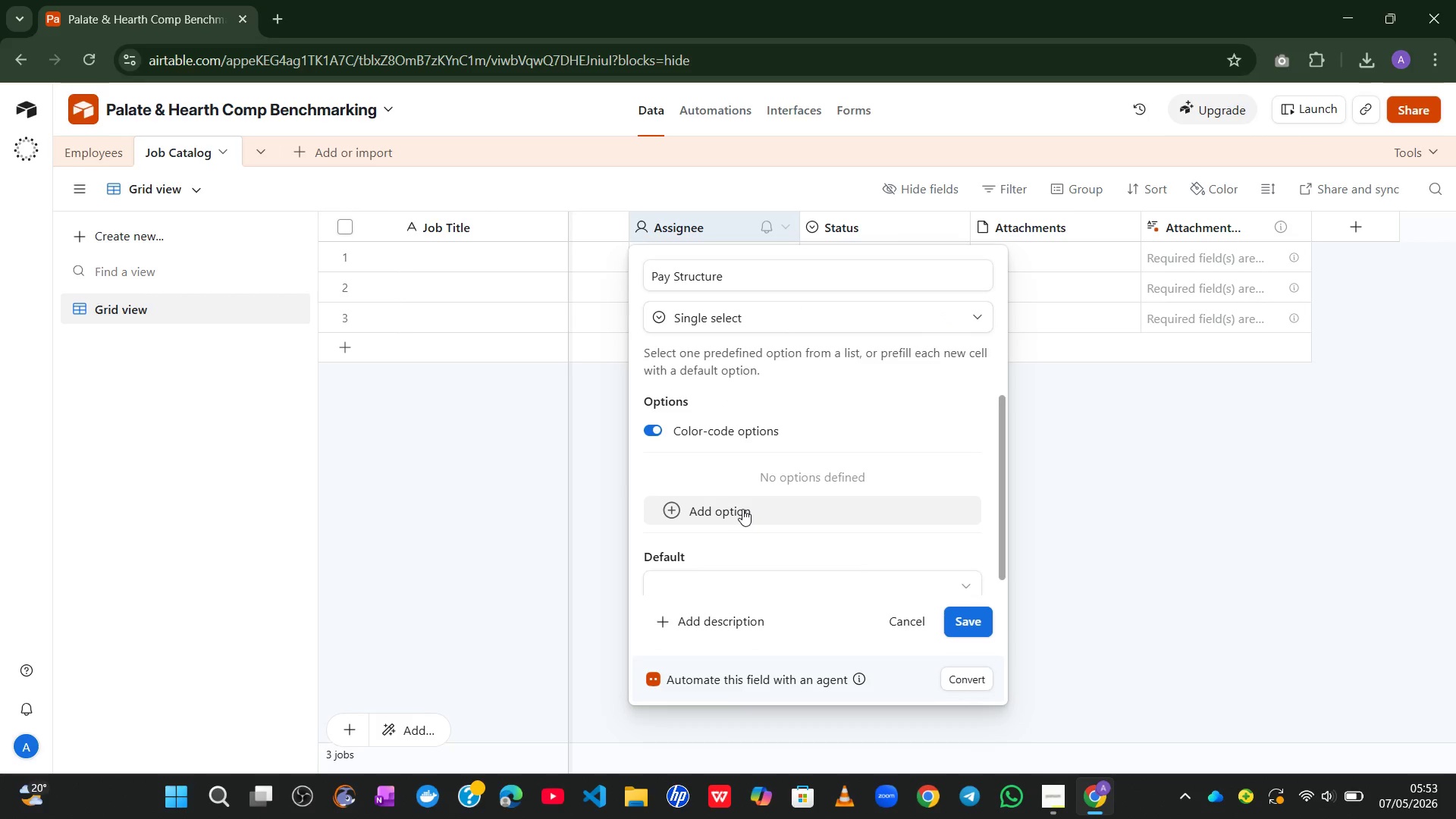 
wait(6.59)
 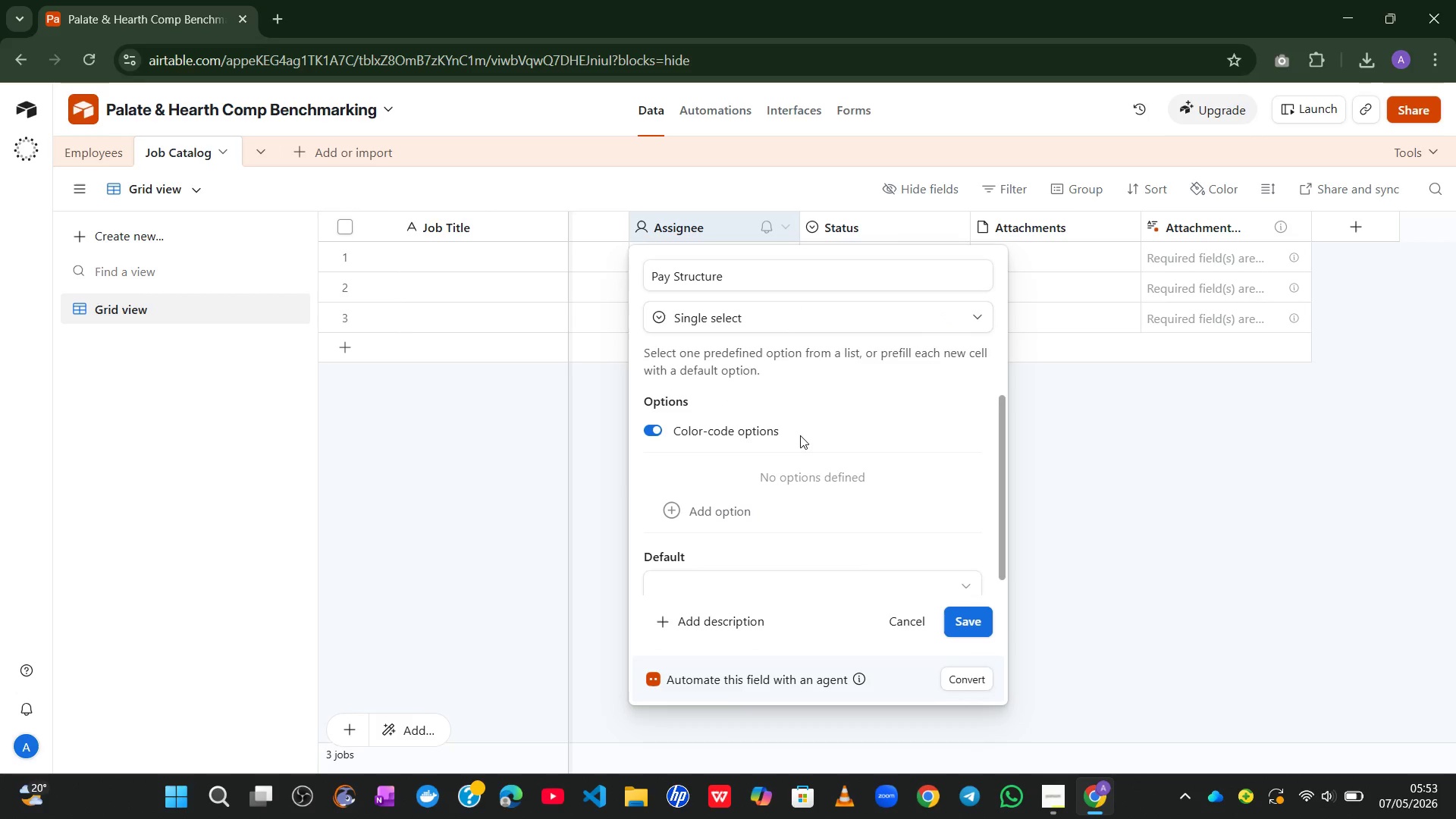 
left_click([742, 509])
 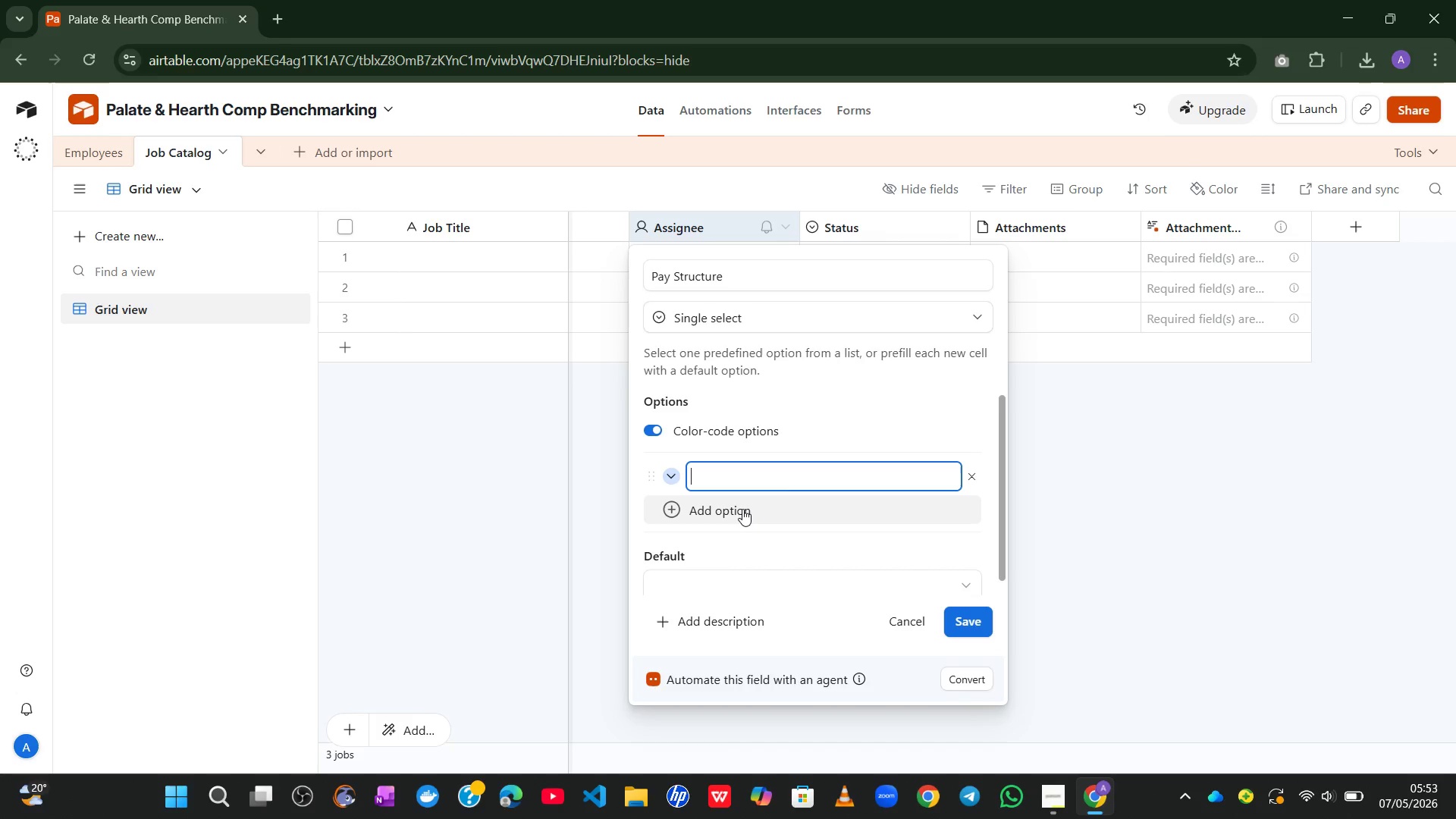 
type(Fine Dining)
 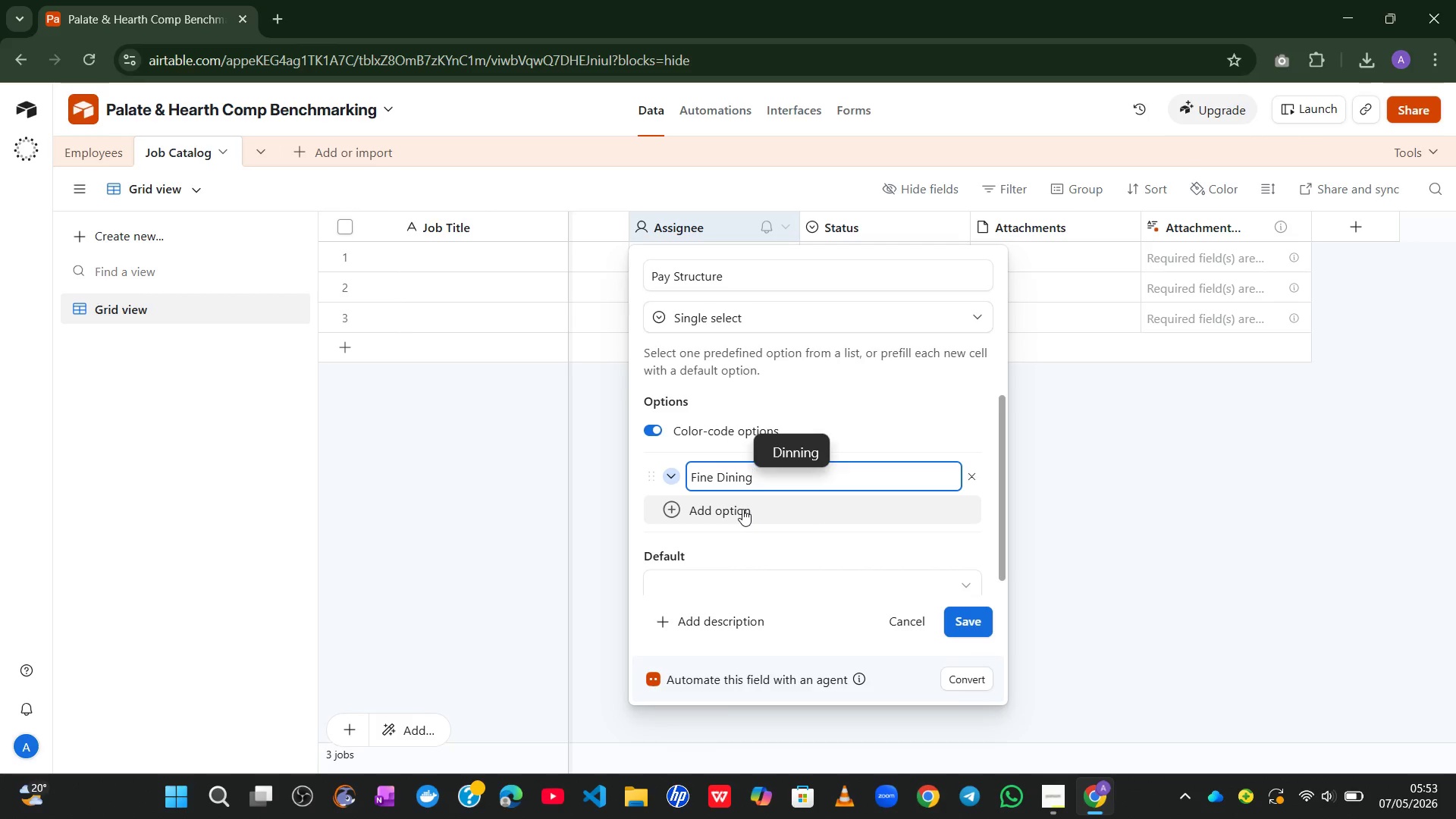 
key(Enter)
 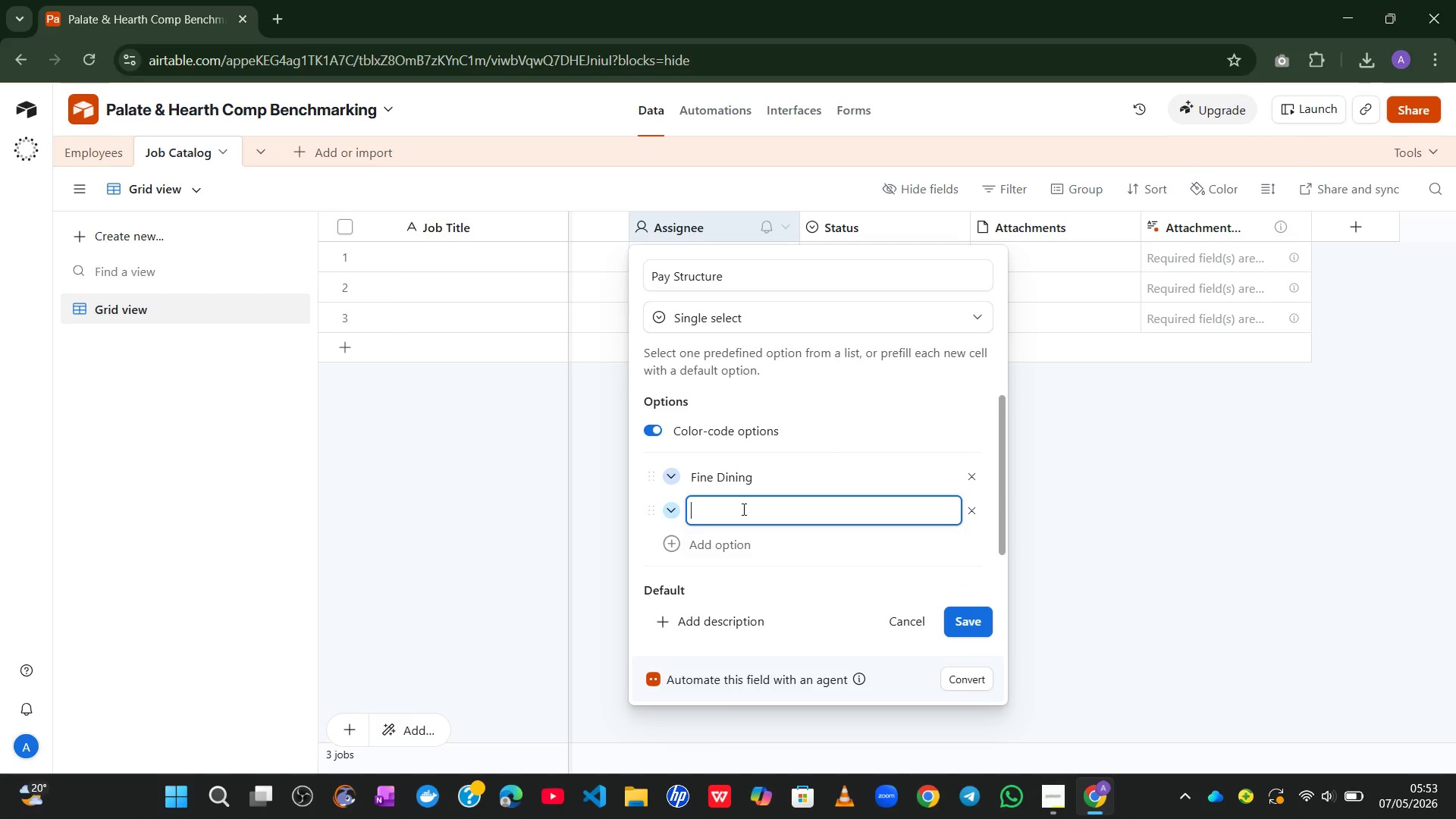 
type(Fasr )
key(Backspace)
key(Backspace)
type(t Casual)
 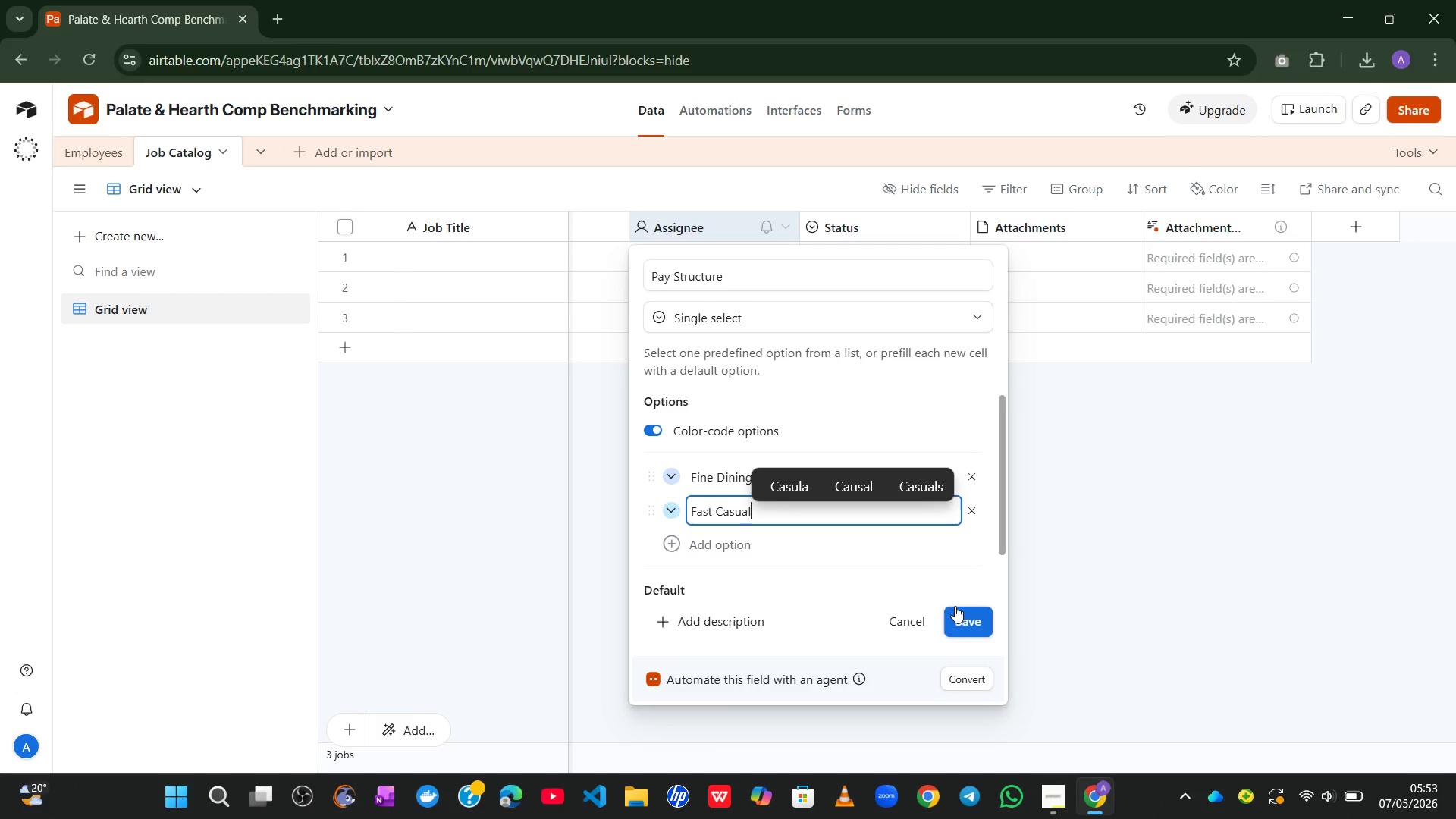 
wait(12.72)
 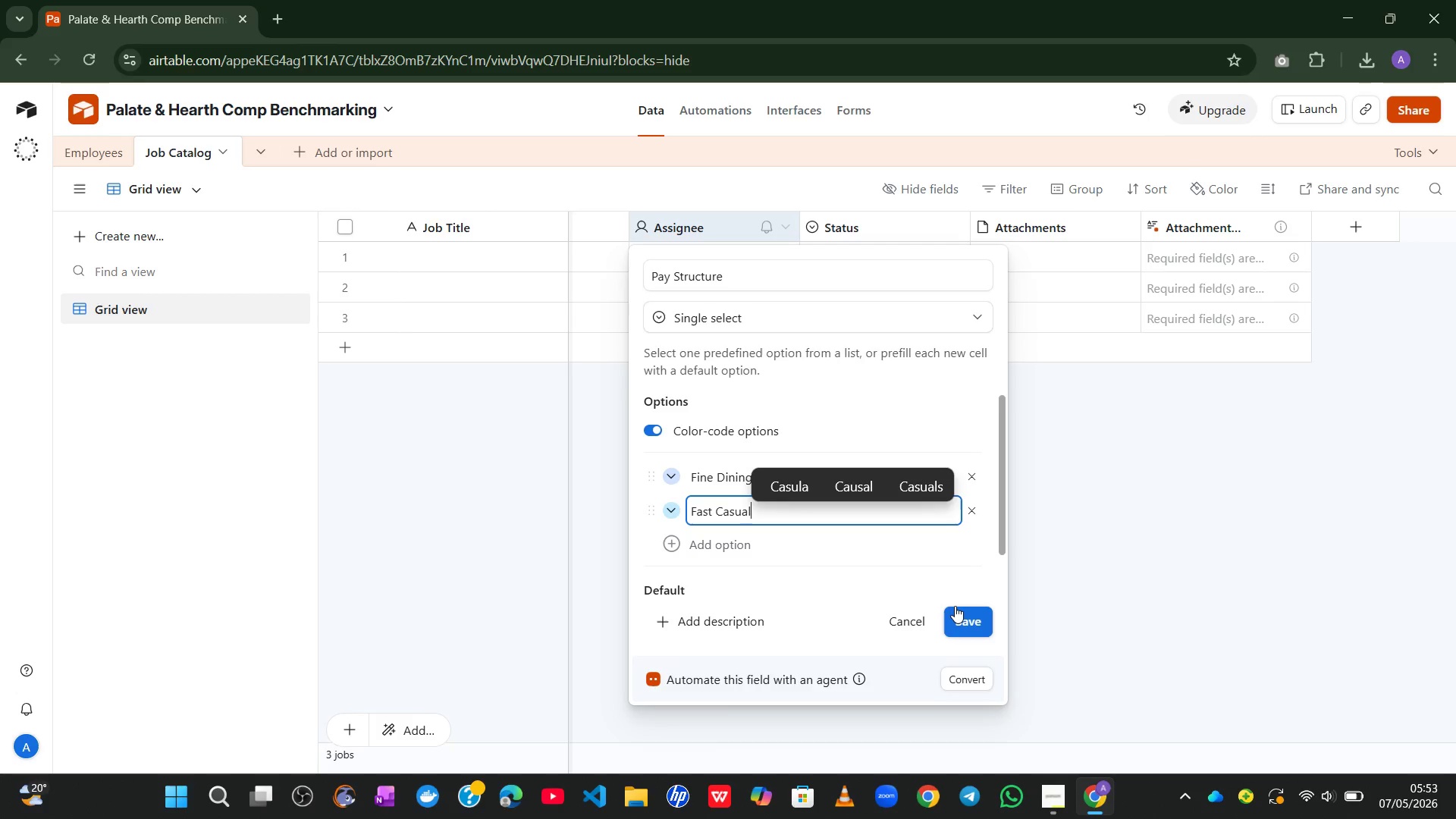 
left_click([967, 625])
 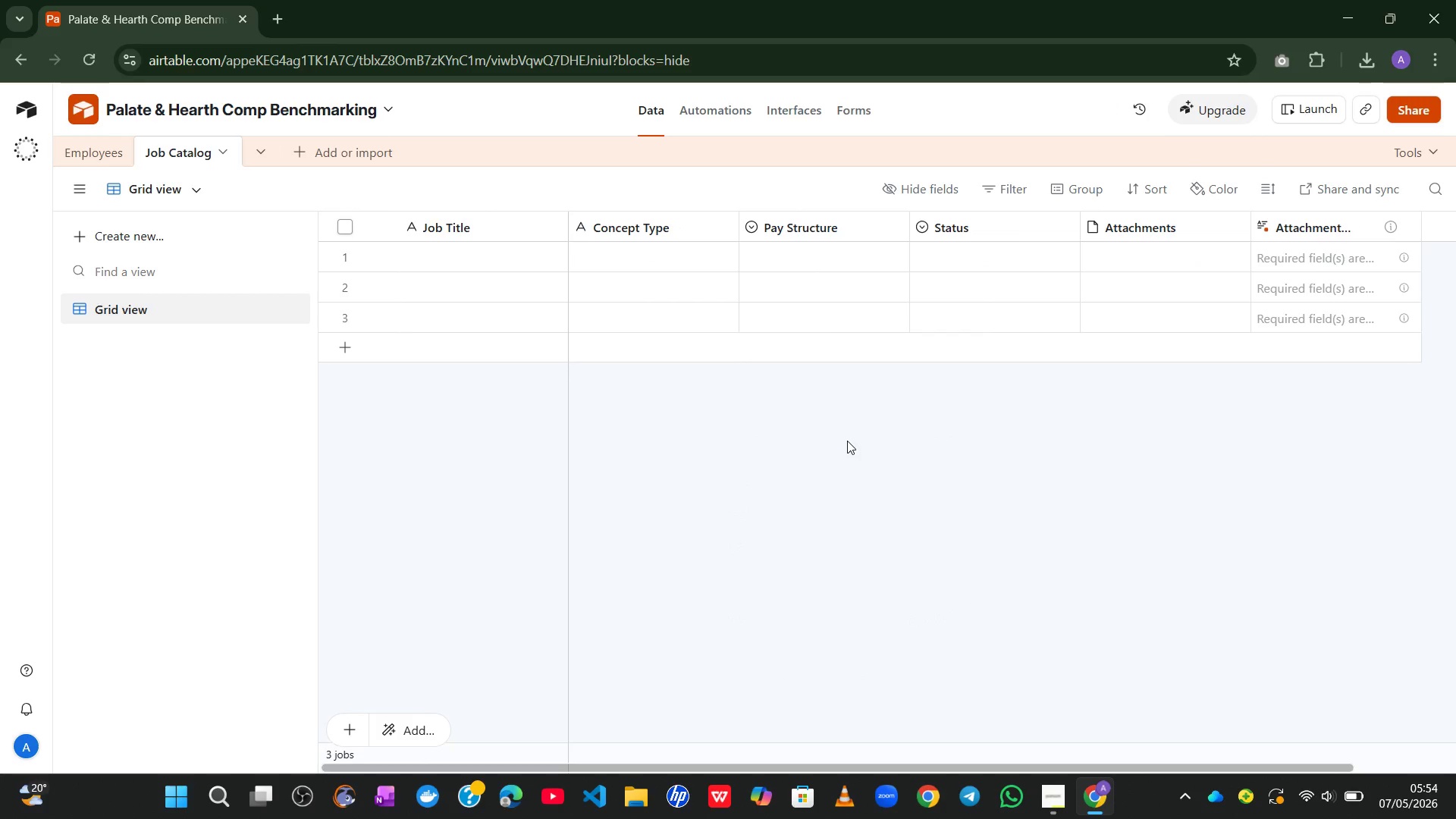 
wait(18.3)
 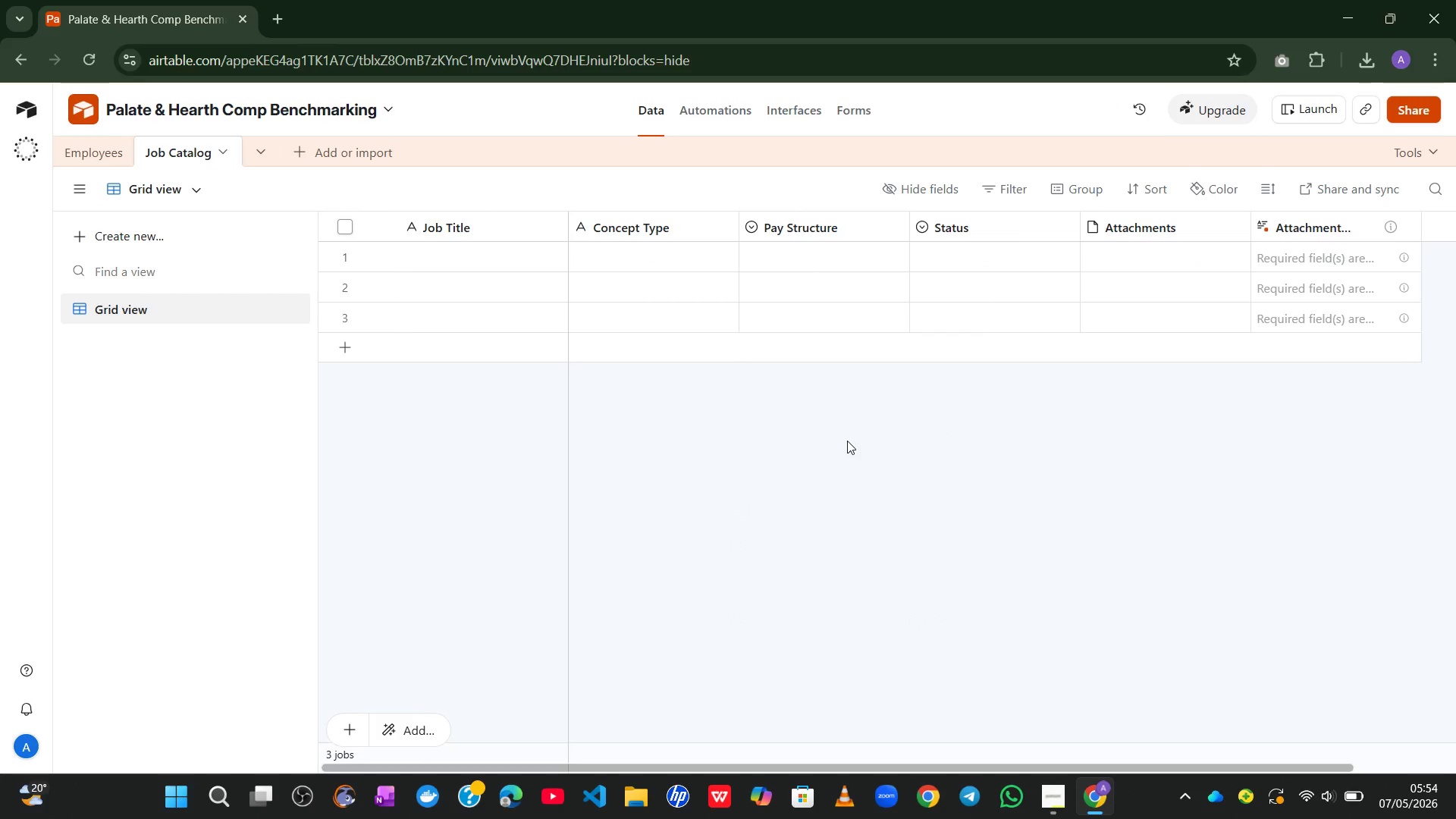 
left_click([794, 222])
 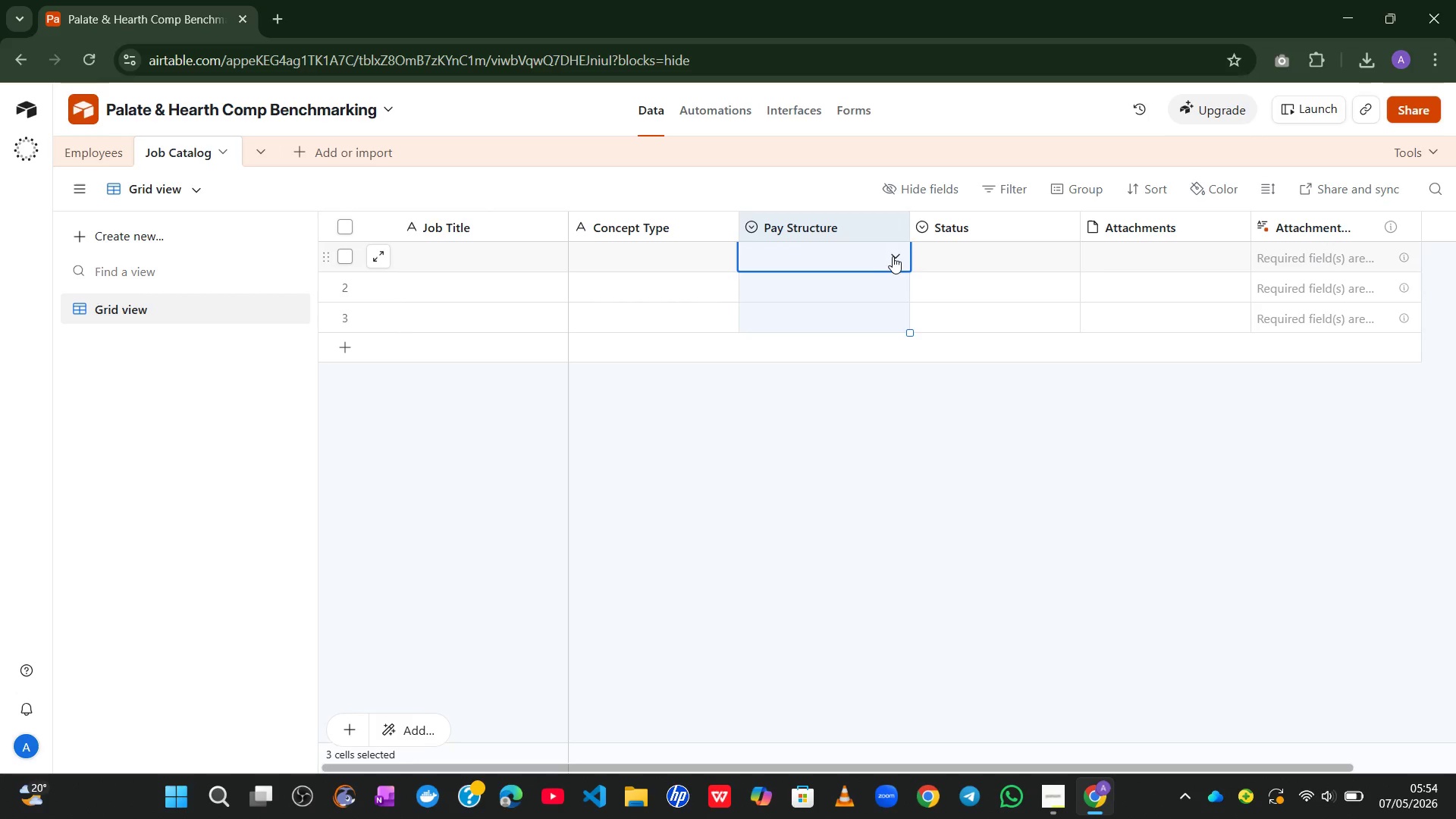 
left_click([896, 256])
 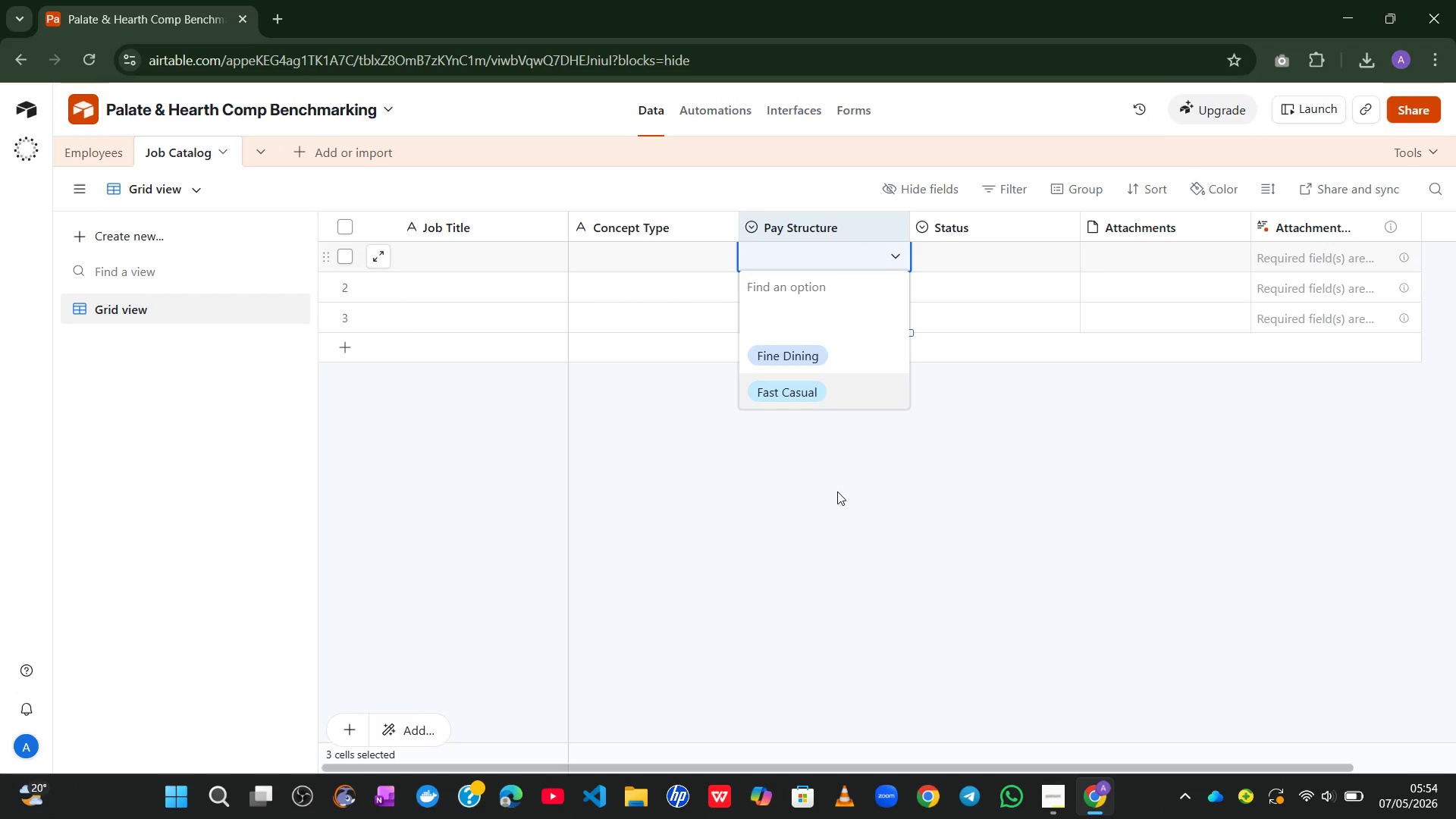 
left_click([822, 553])
 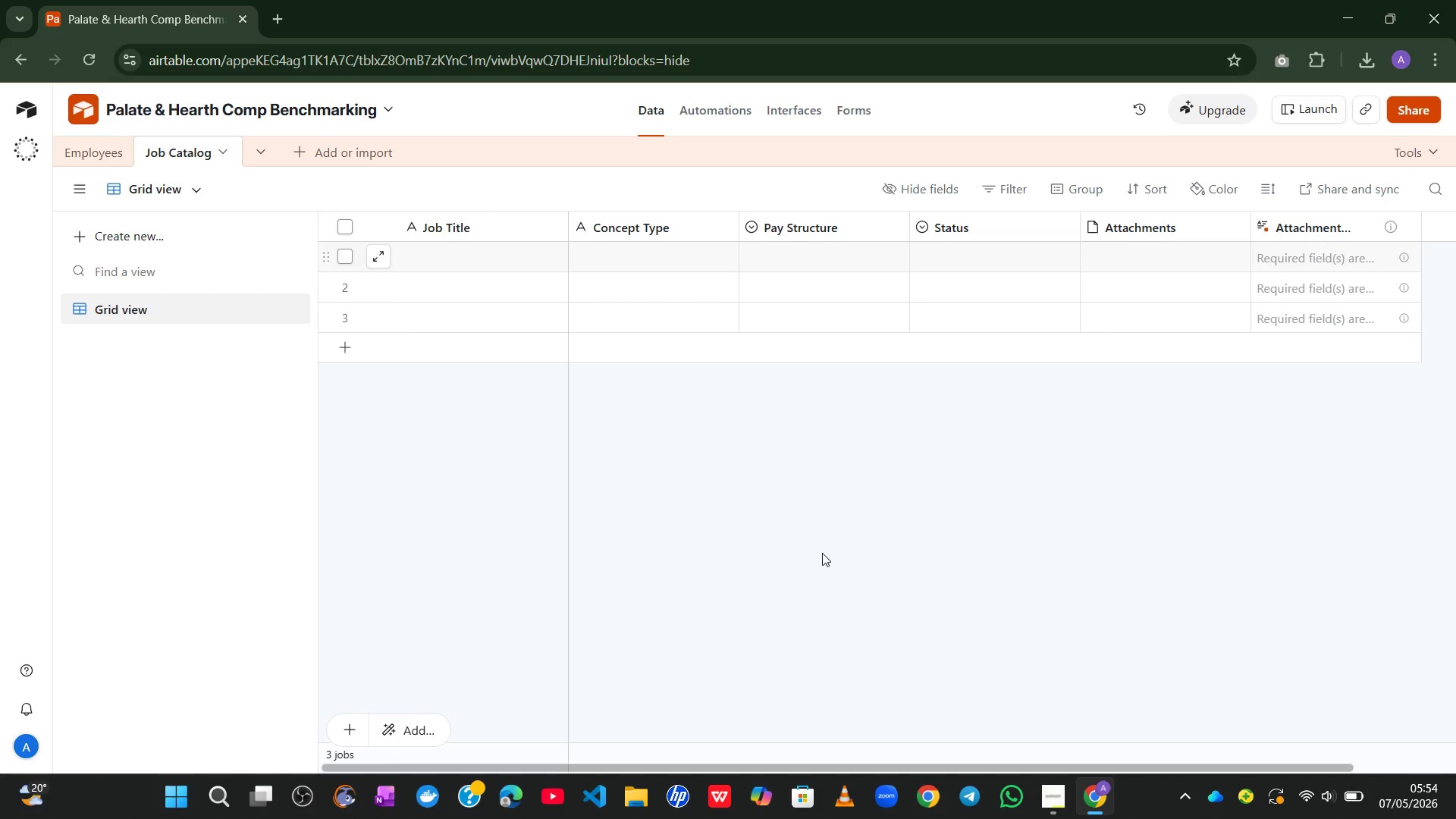 
wait(51.42)
 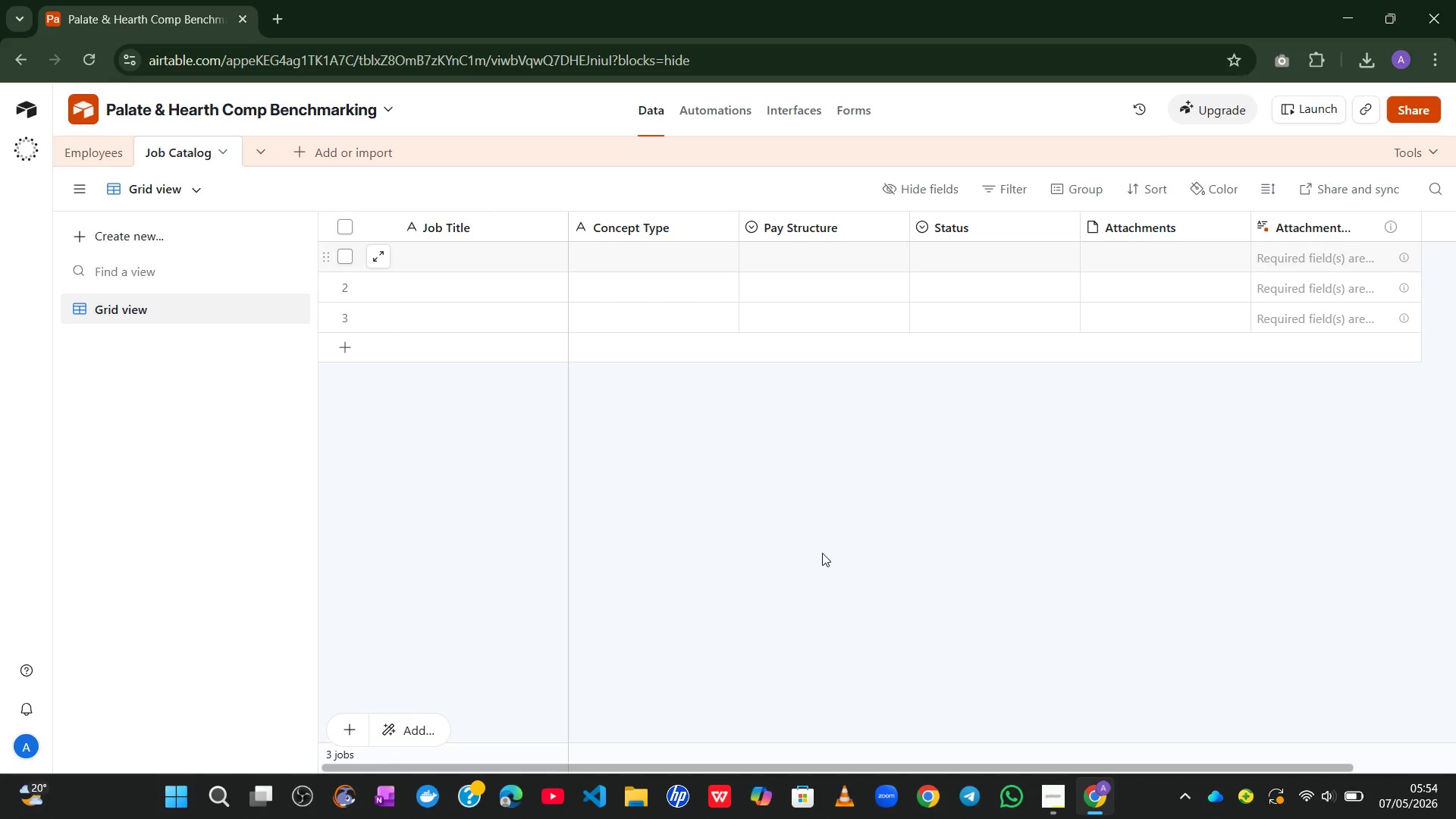 
left_click([89, 141])
 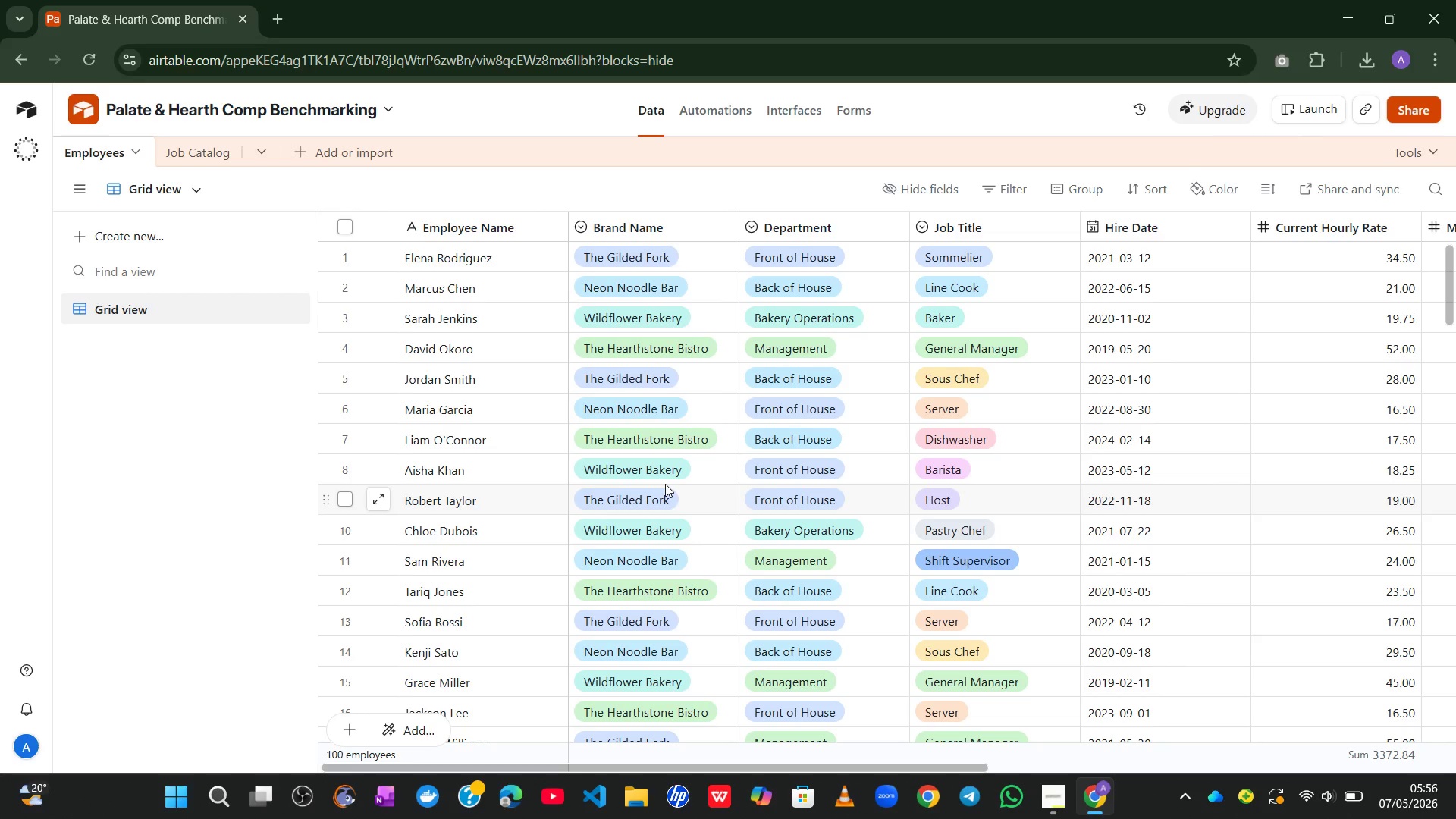 
wait(77.19)
 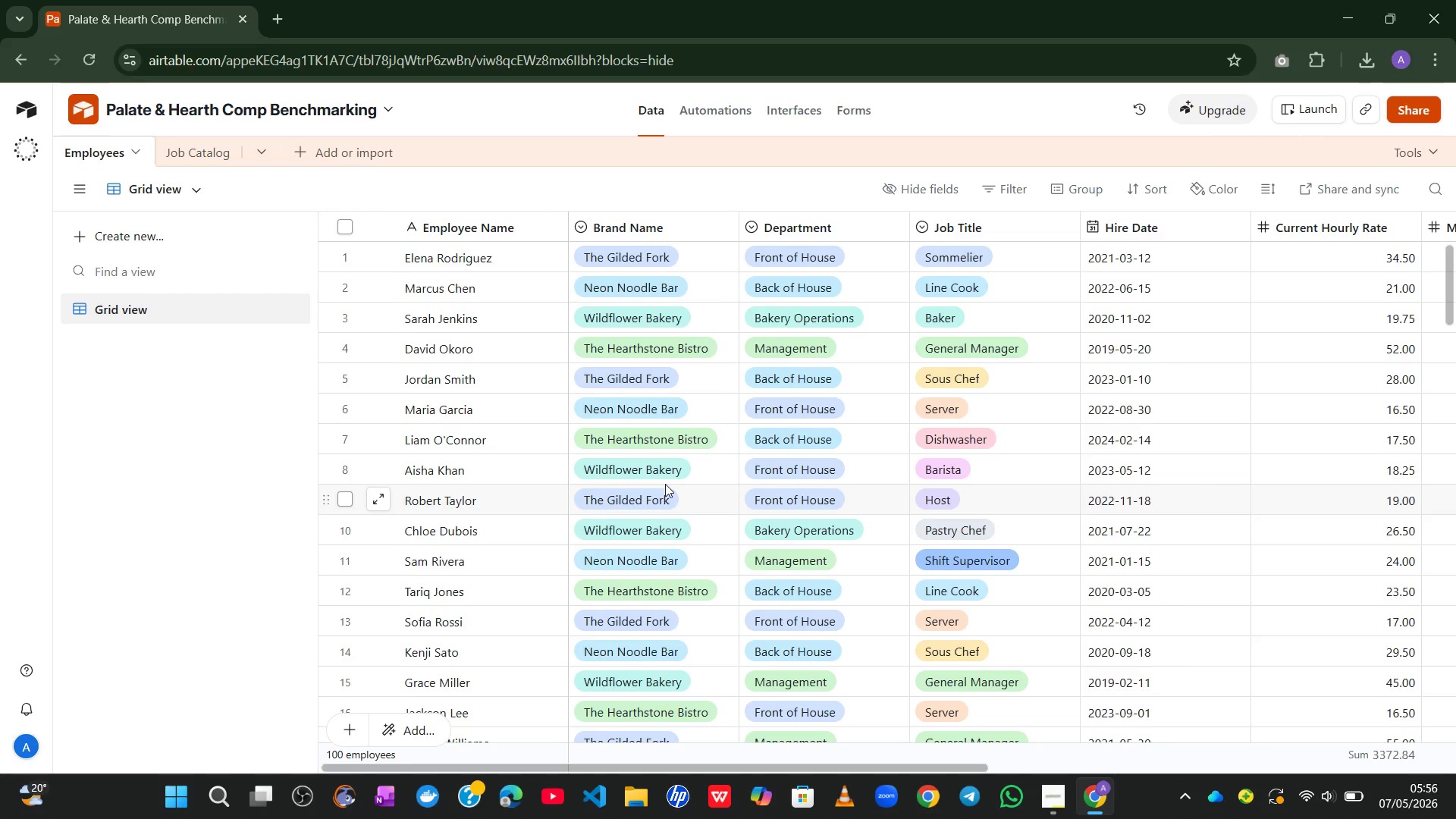 
left_click([1065, 795])